 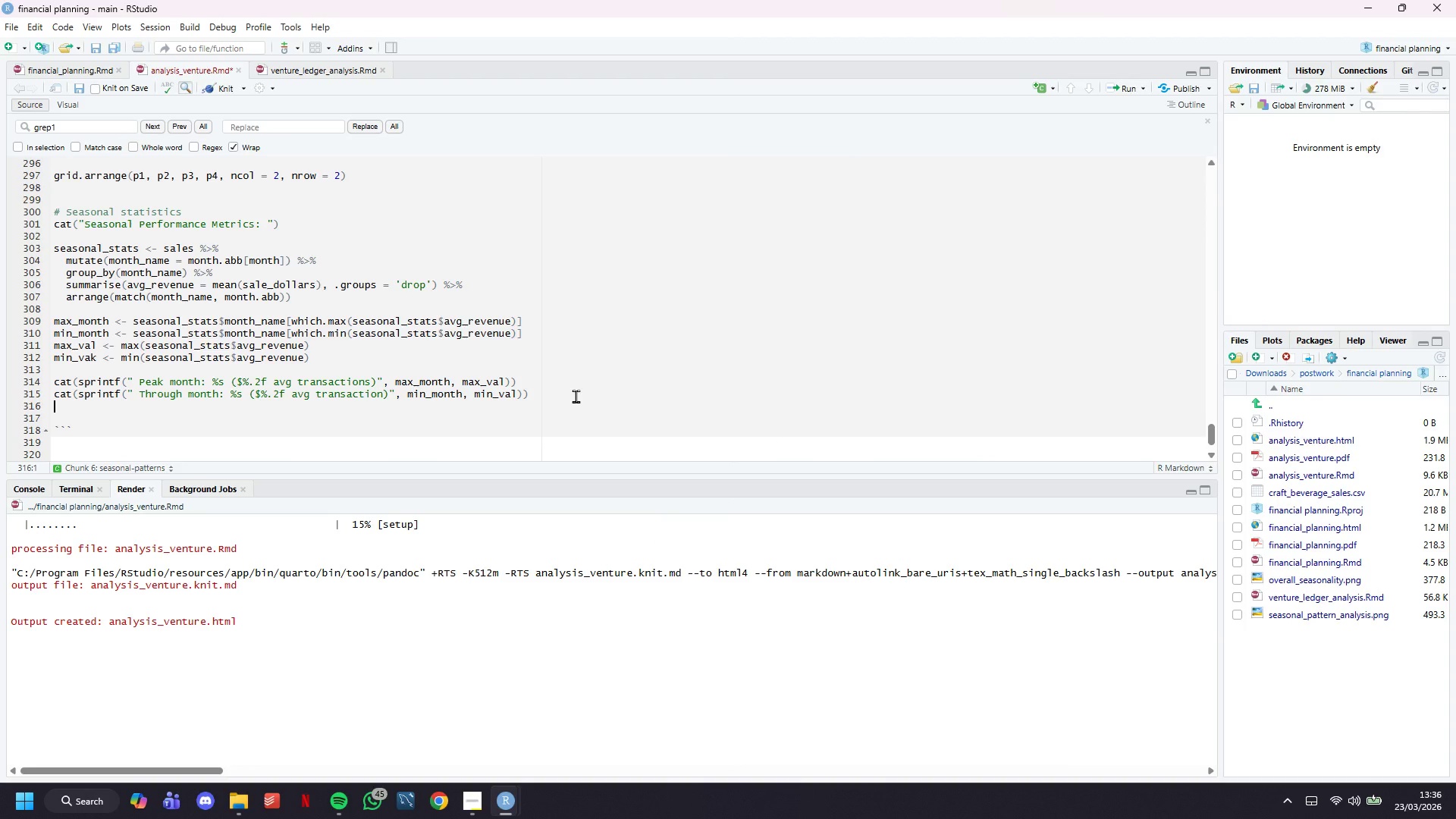 
type(cat(sprintf(" Seasonal w)
key(Backspace)
type(swing: %.1f%% (peak vs through))
 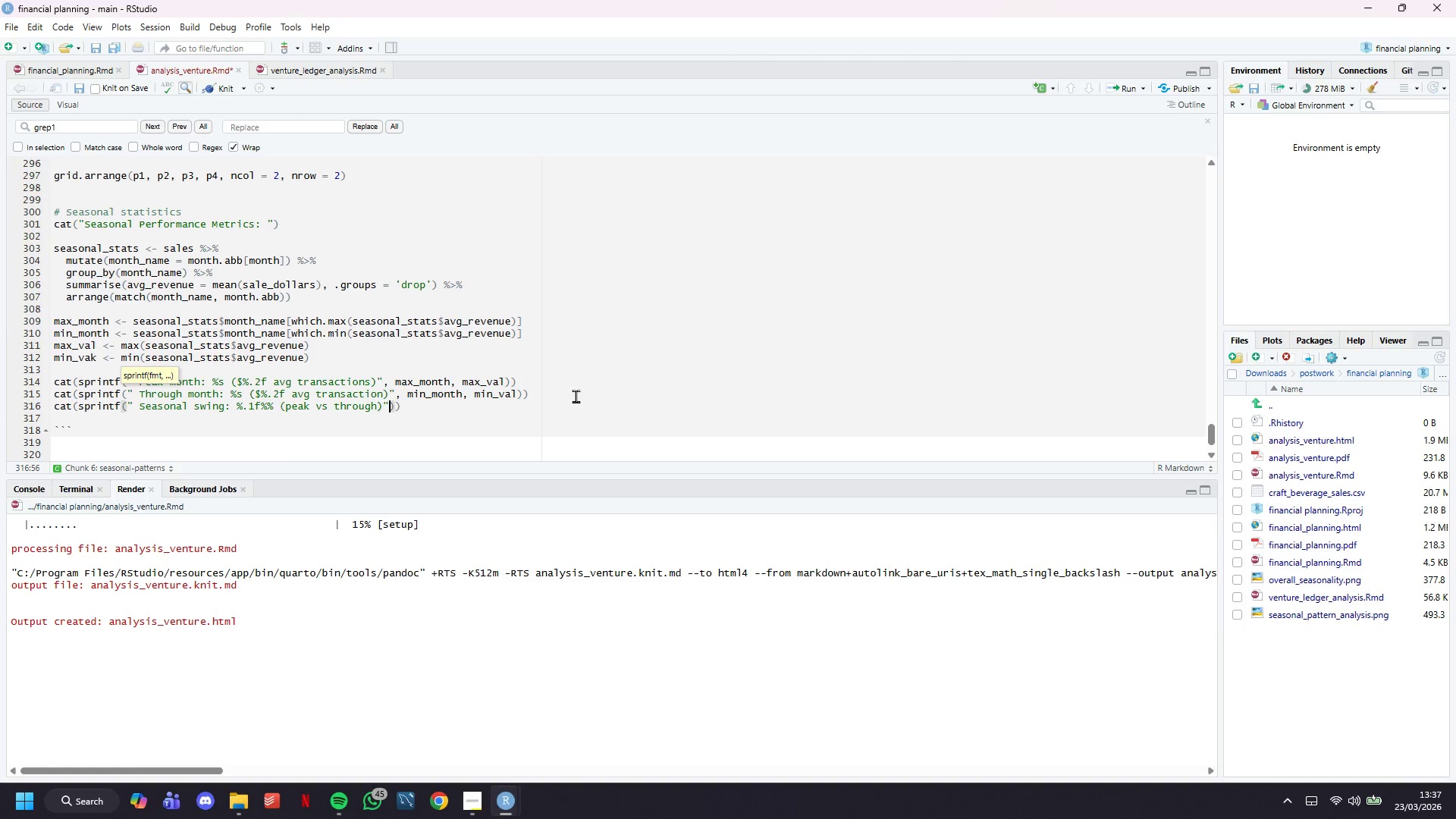 
 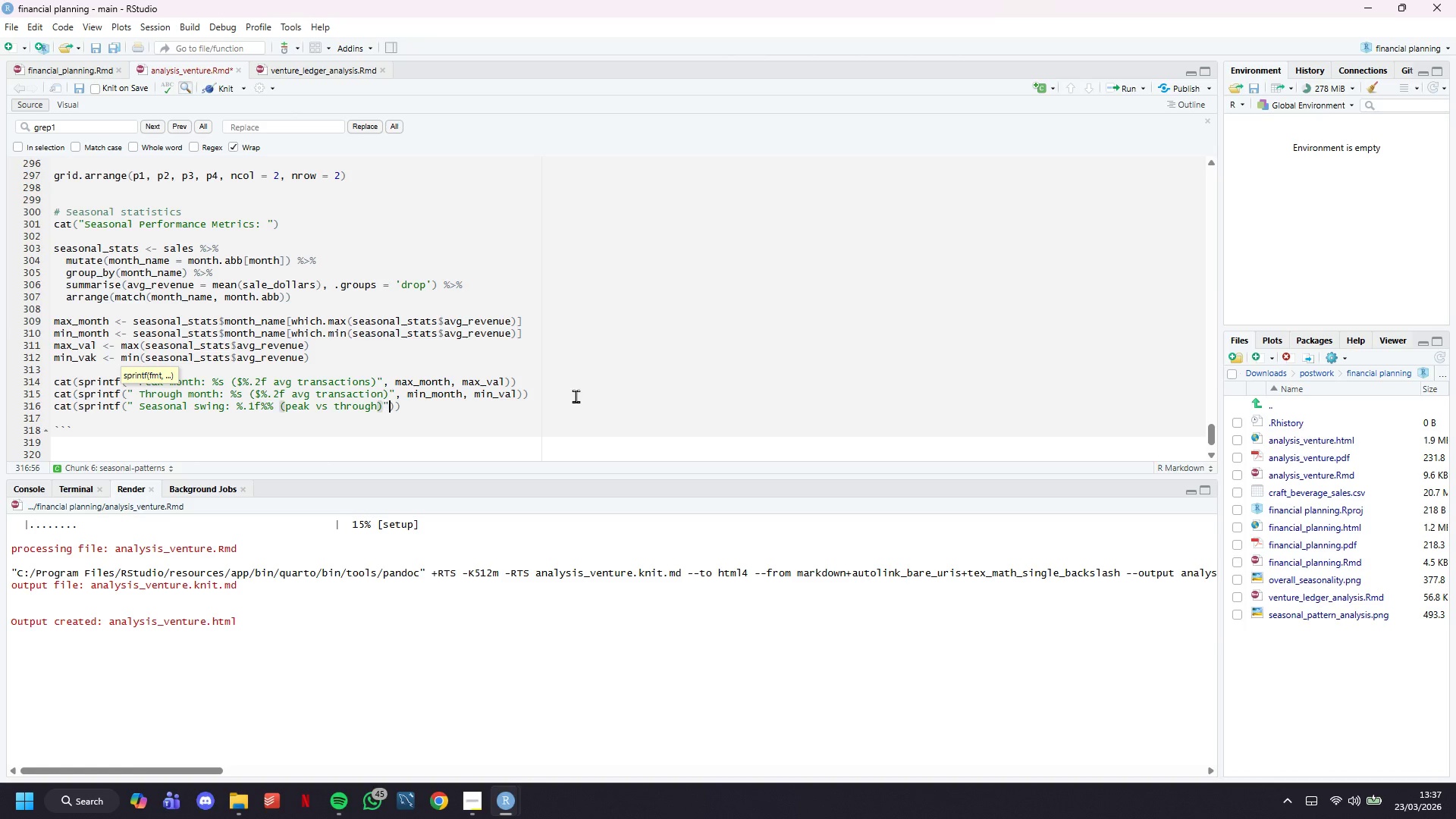 
key(ArrowRight)
 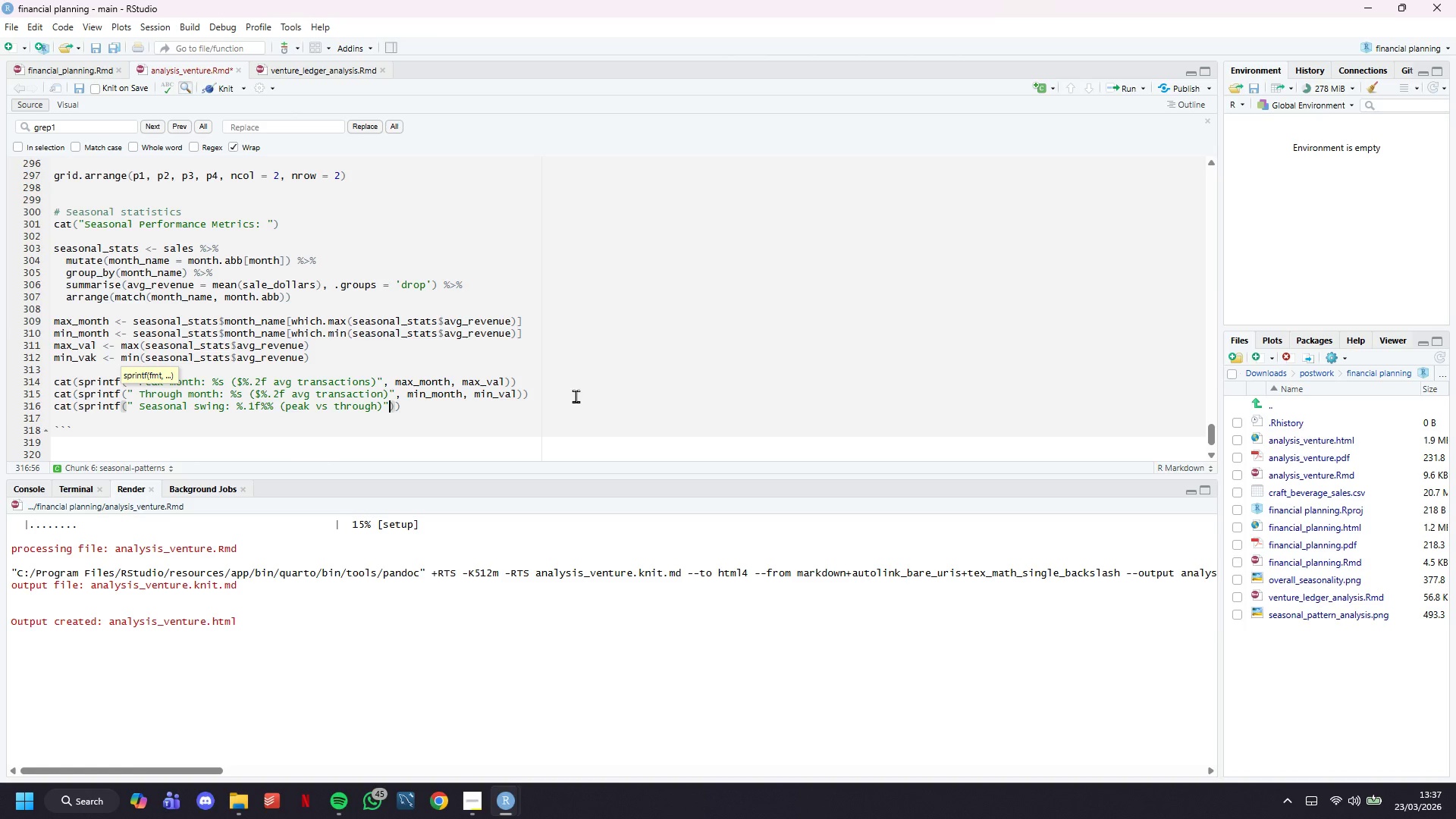 
type(, (max_val/min_val)
 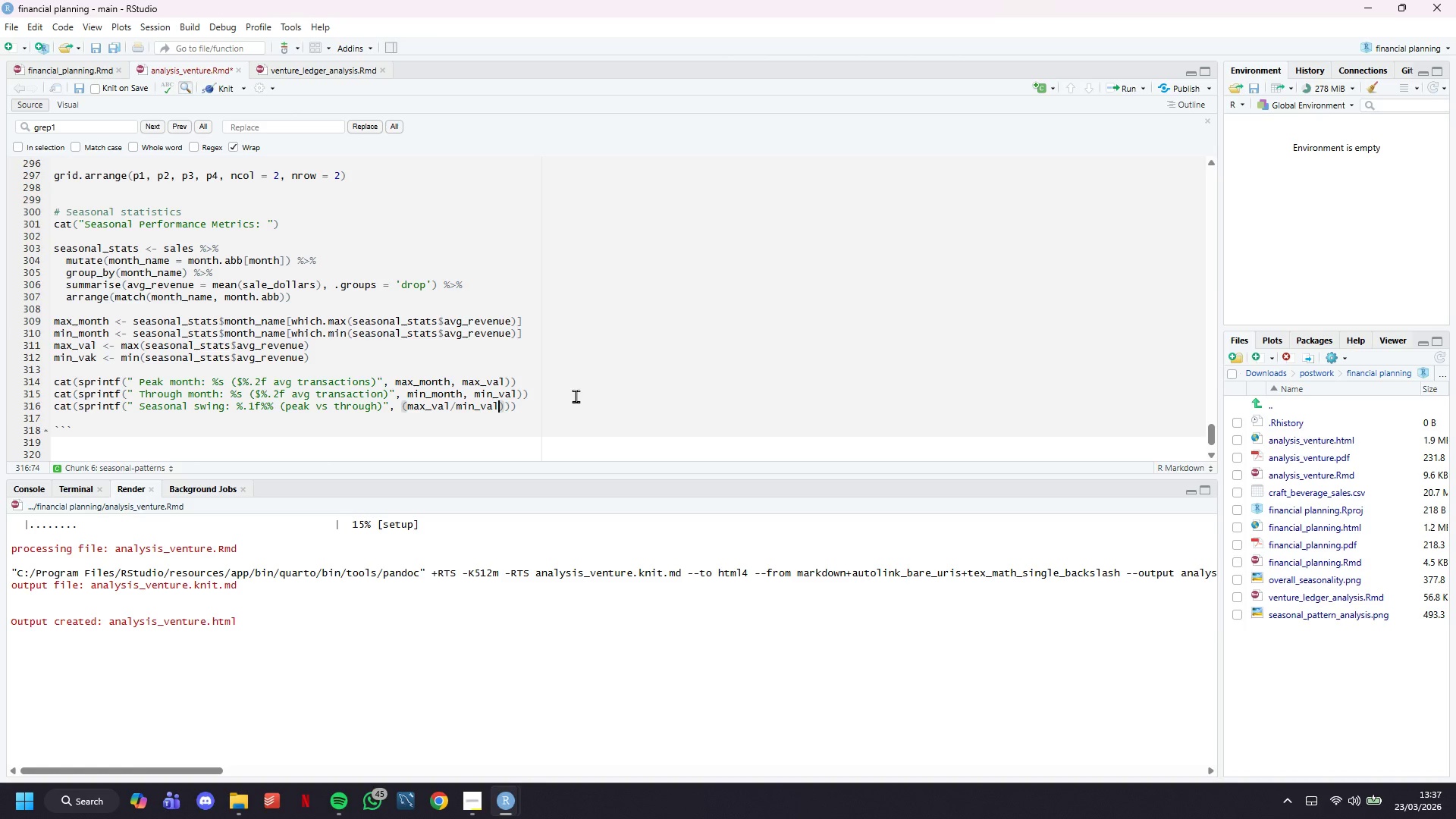 
key(ArrowRight)
 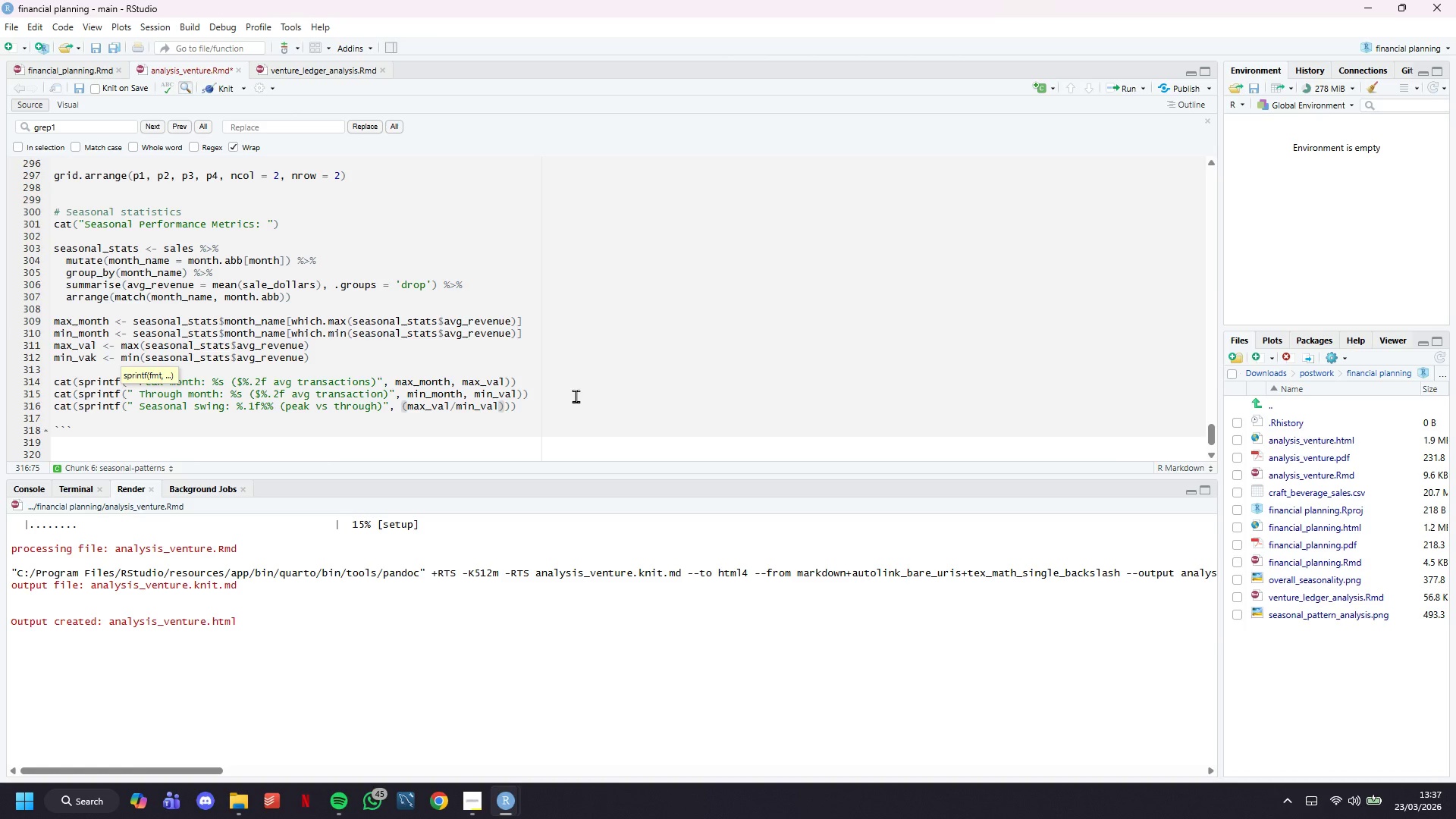 
key(ArrowLeft)
 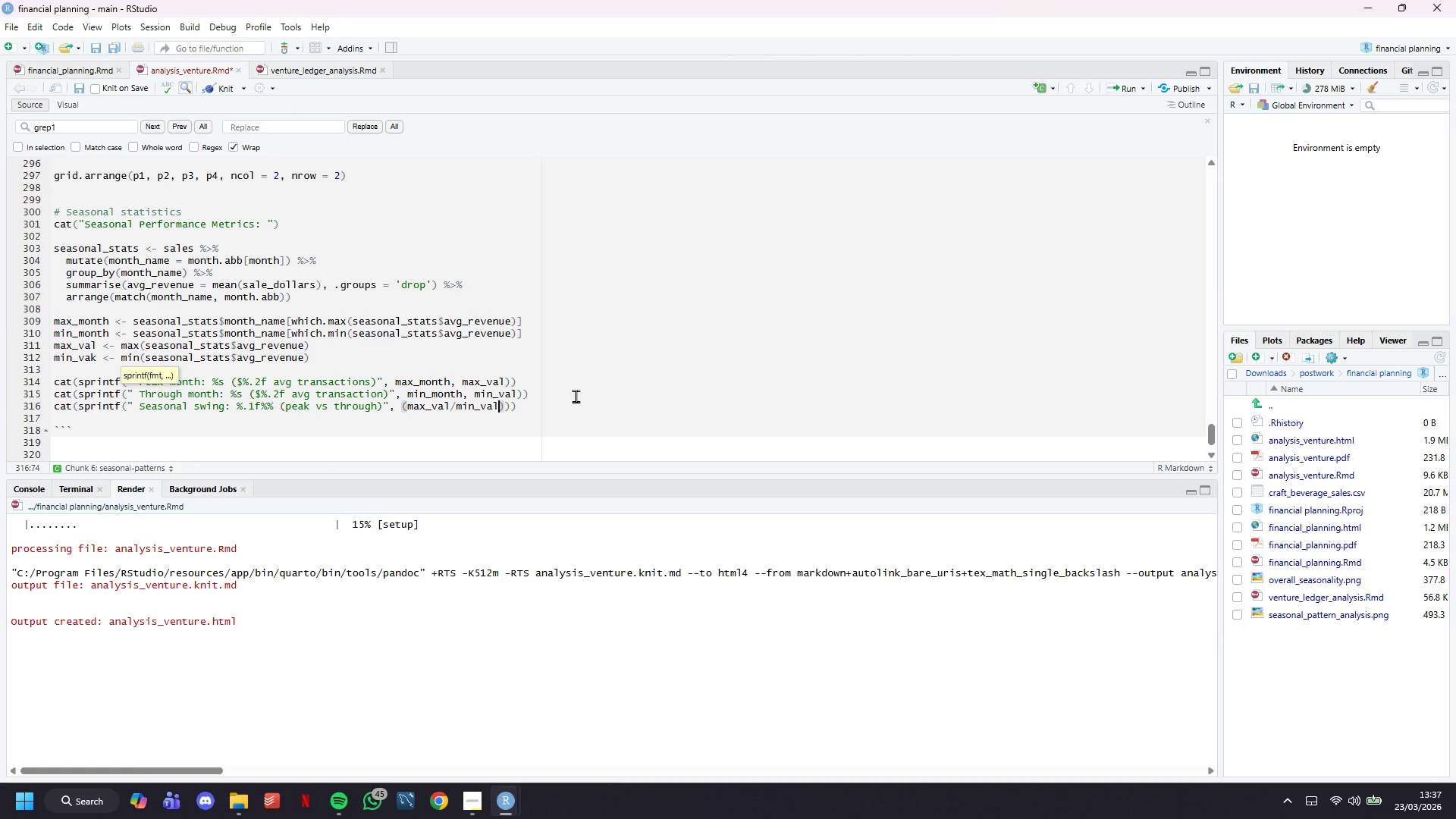 
key(Minus)
 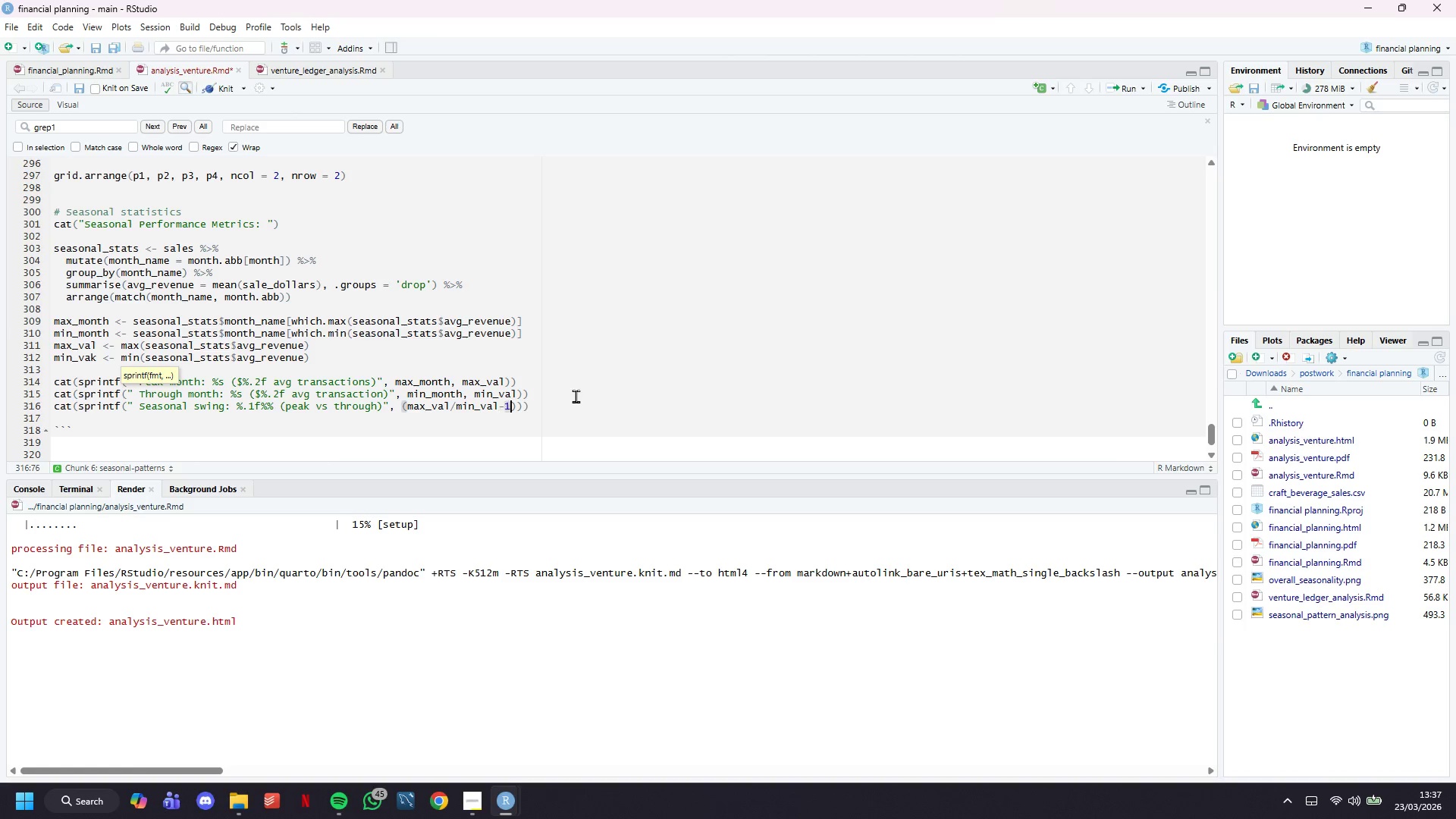 
key(1)
 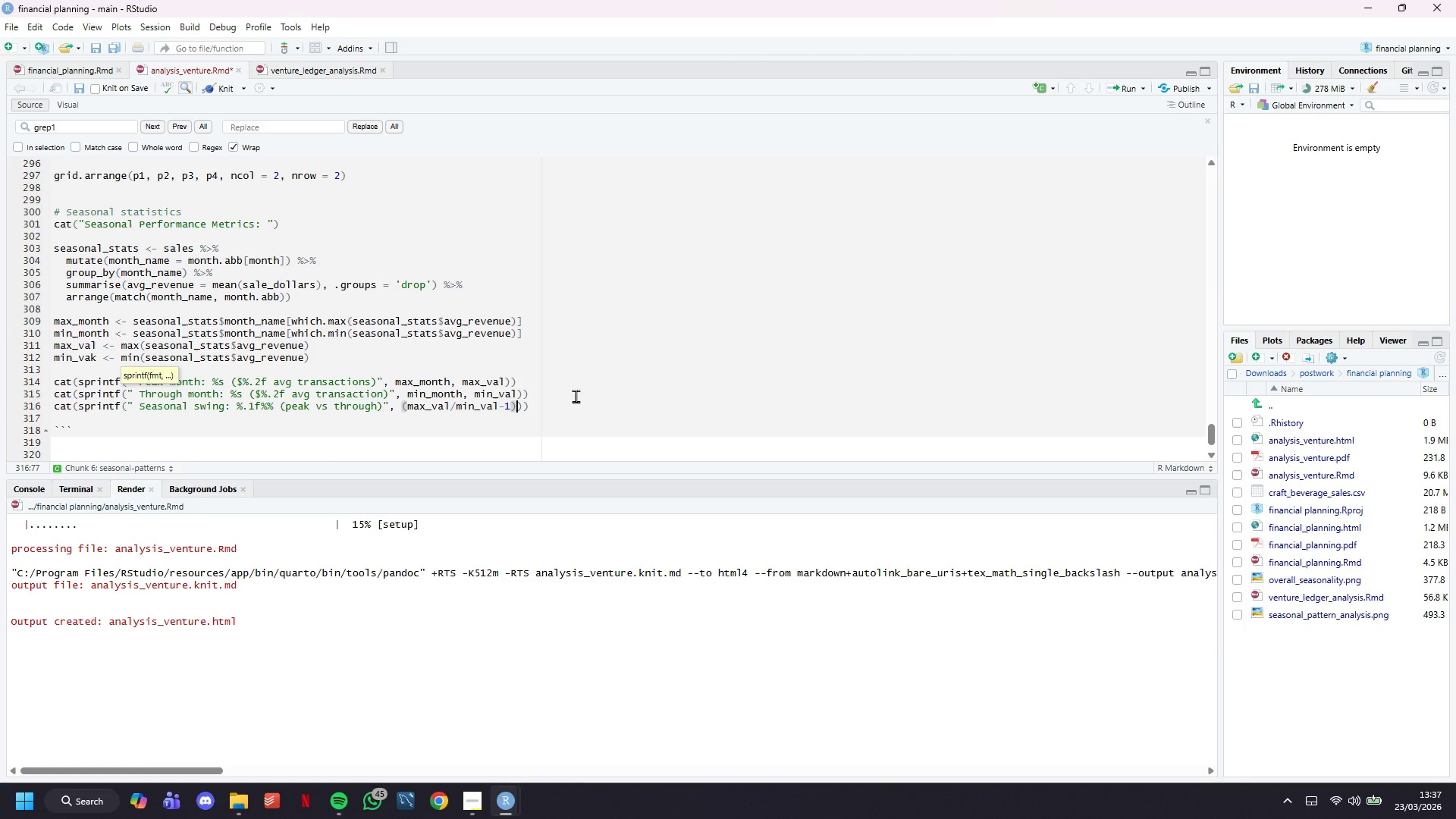 
key(ArrowRight)
 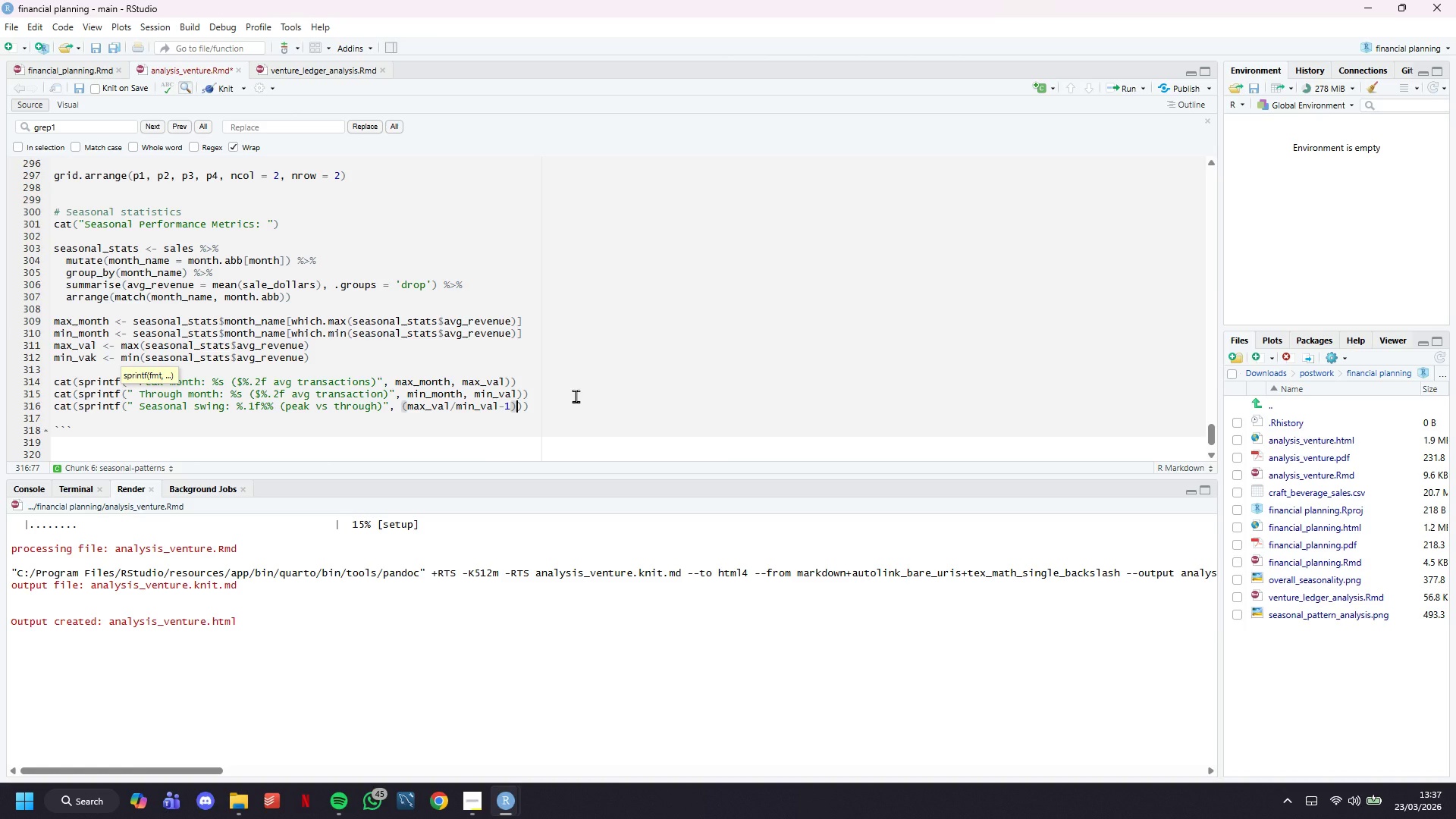 
type(*100)
 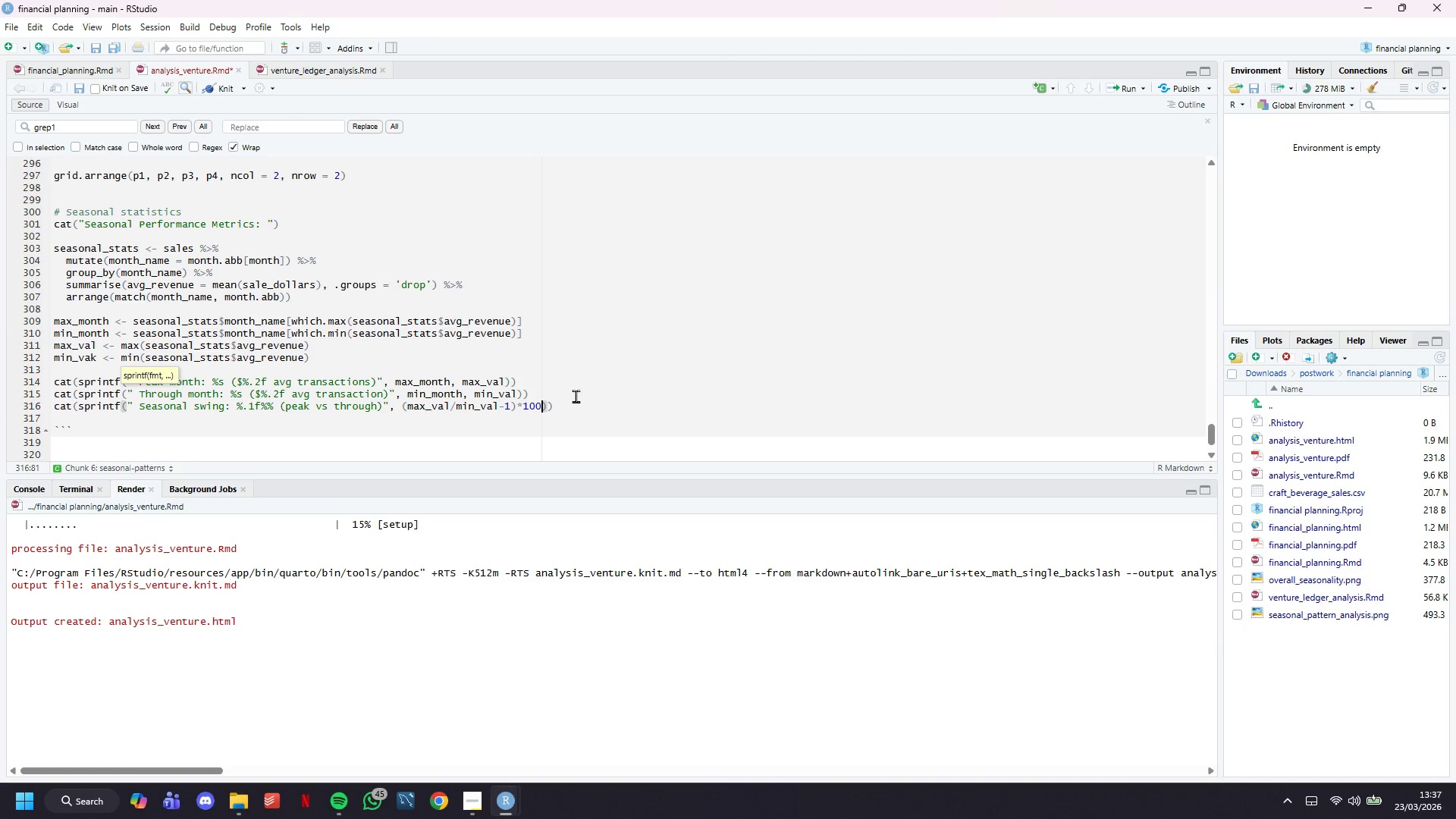 
key(Control+S)
 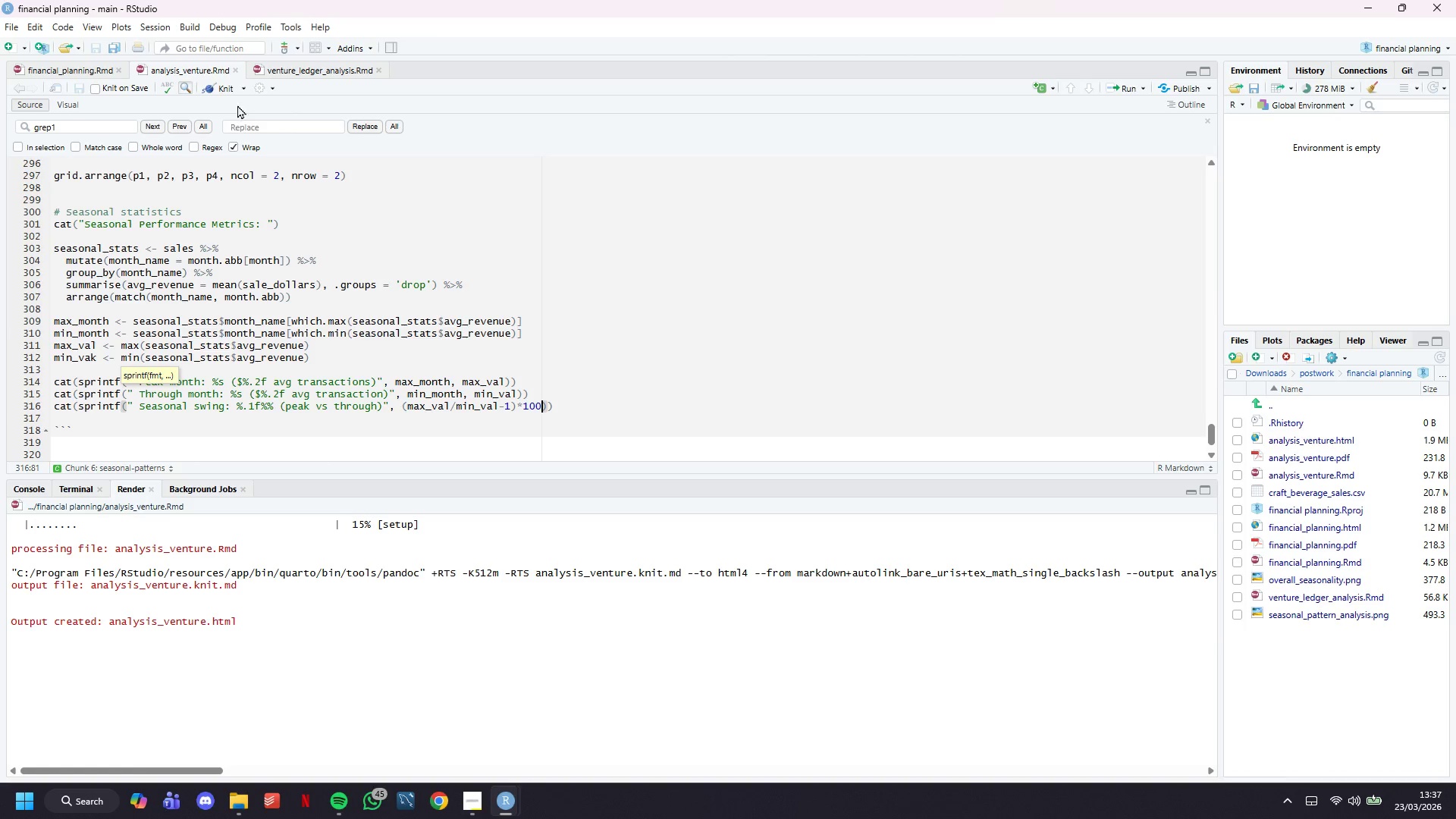 
left_click([232, 86])
 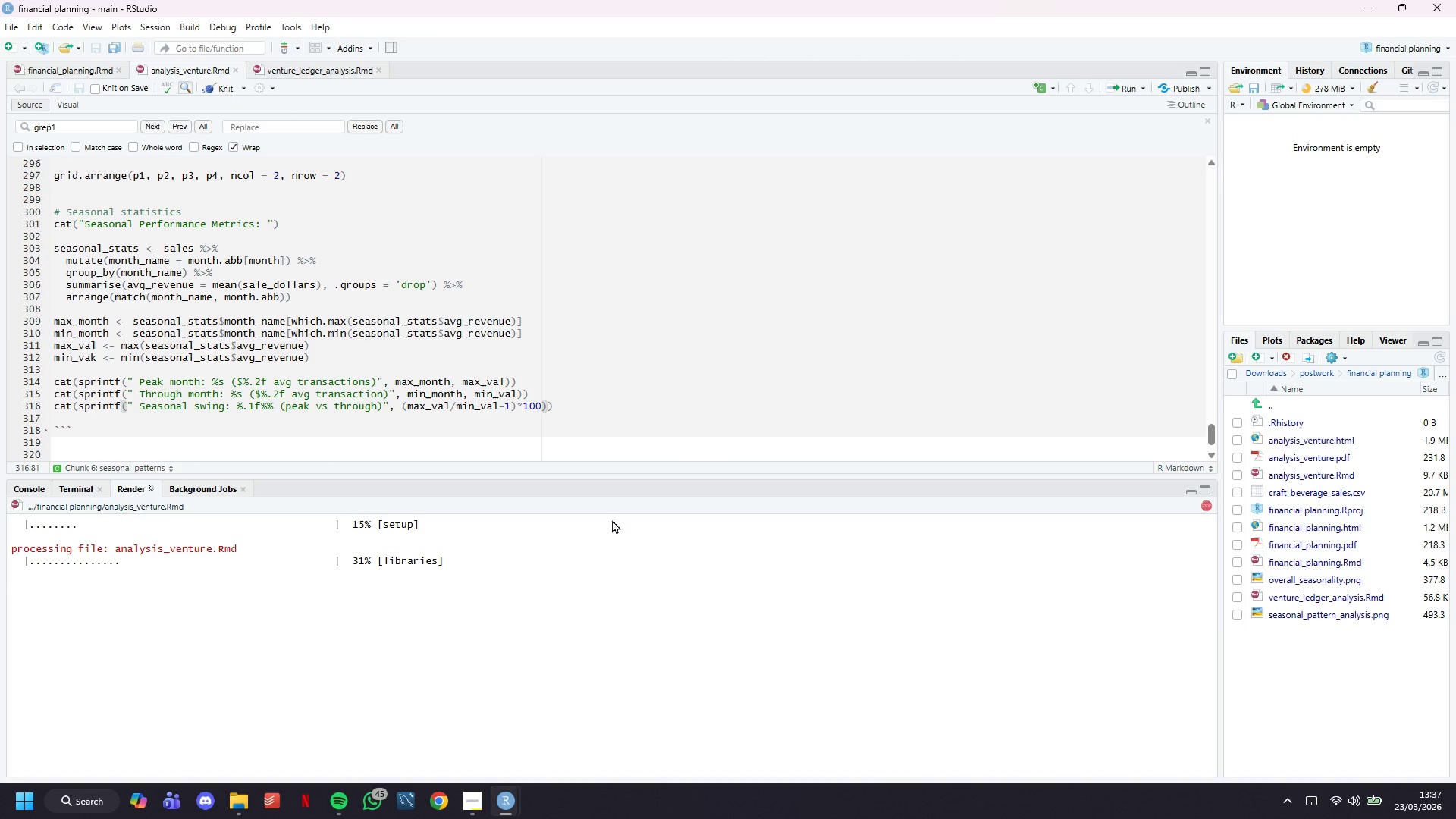 
wait(9.09)
 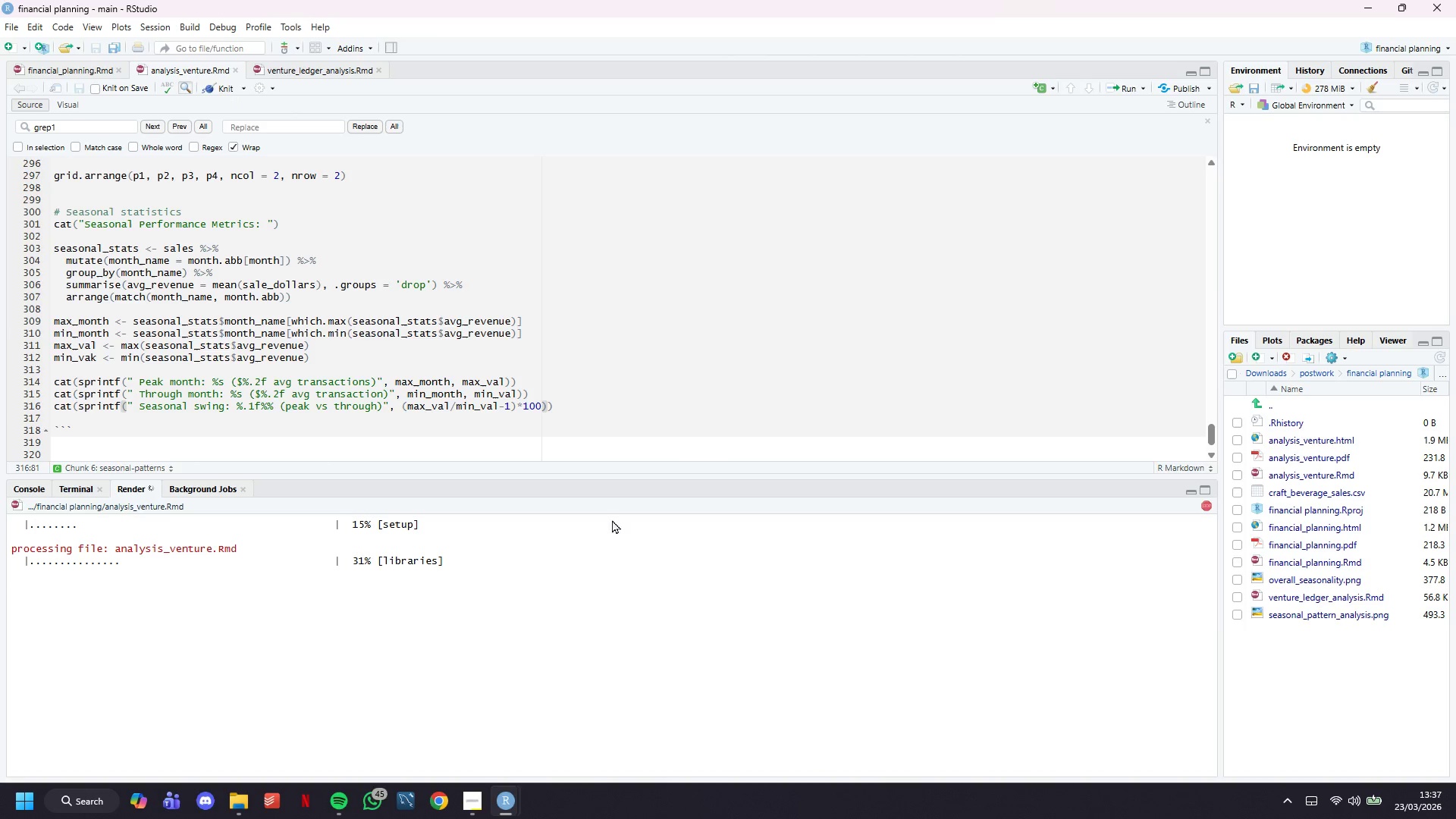 
scroll: coordinate [693, 406], scroll_direction: down, amount: 3.0
 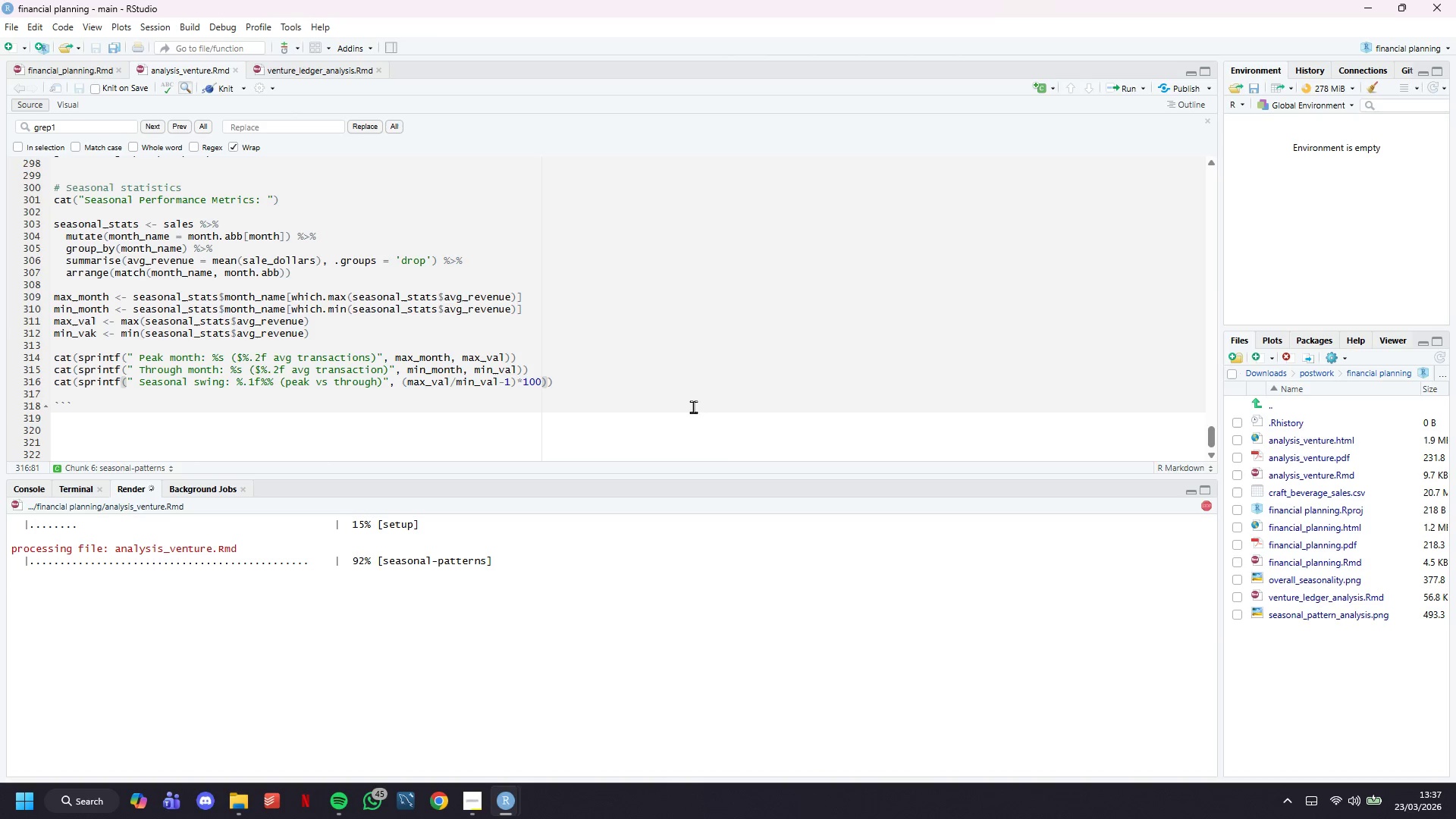 
wait(8.96)
 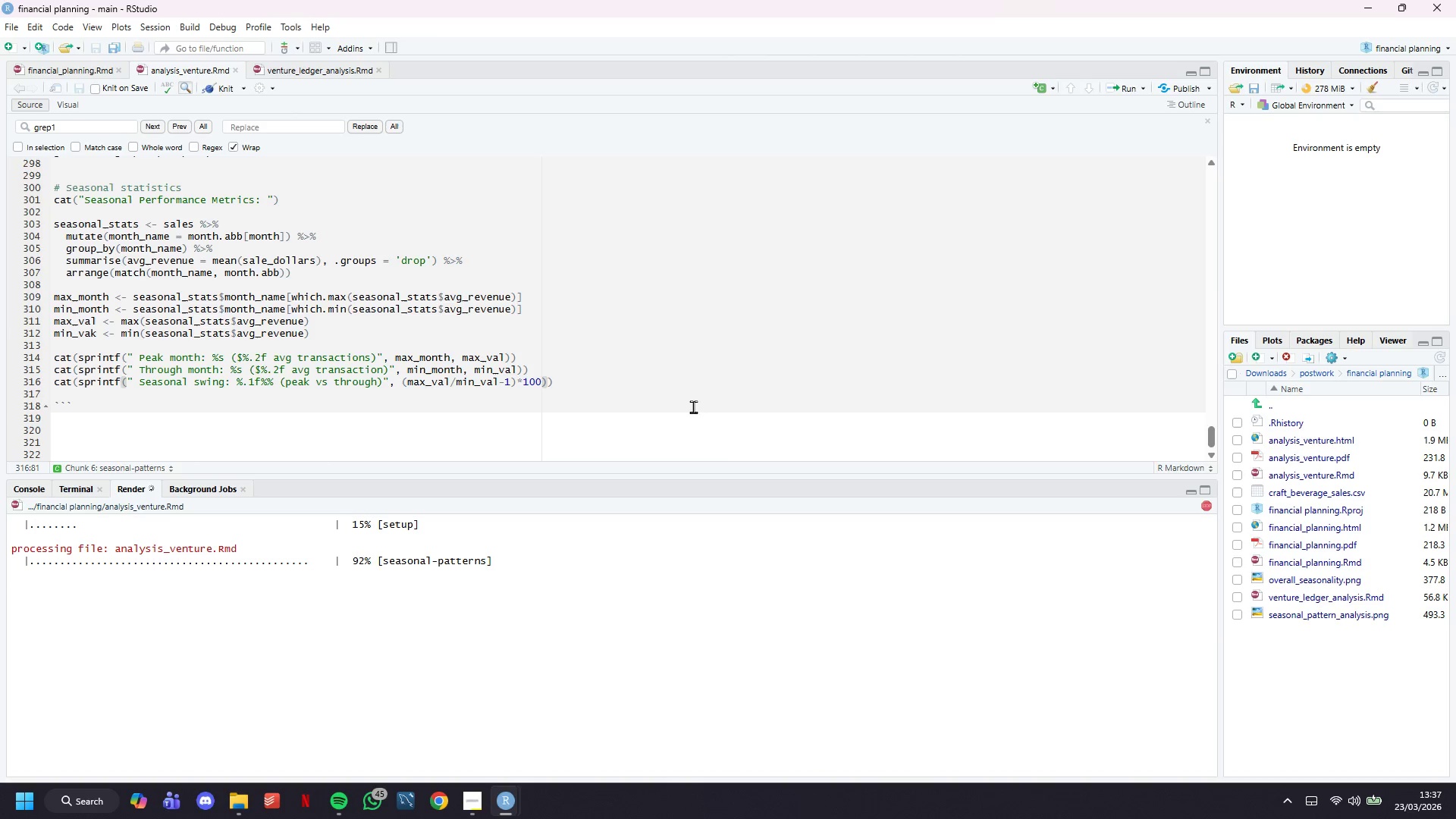 
left_click([93, 337])
 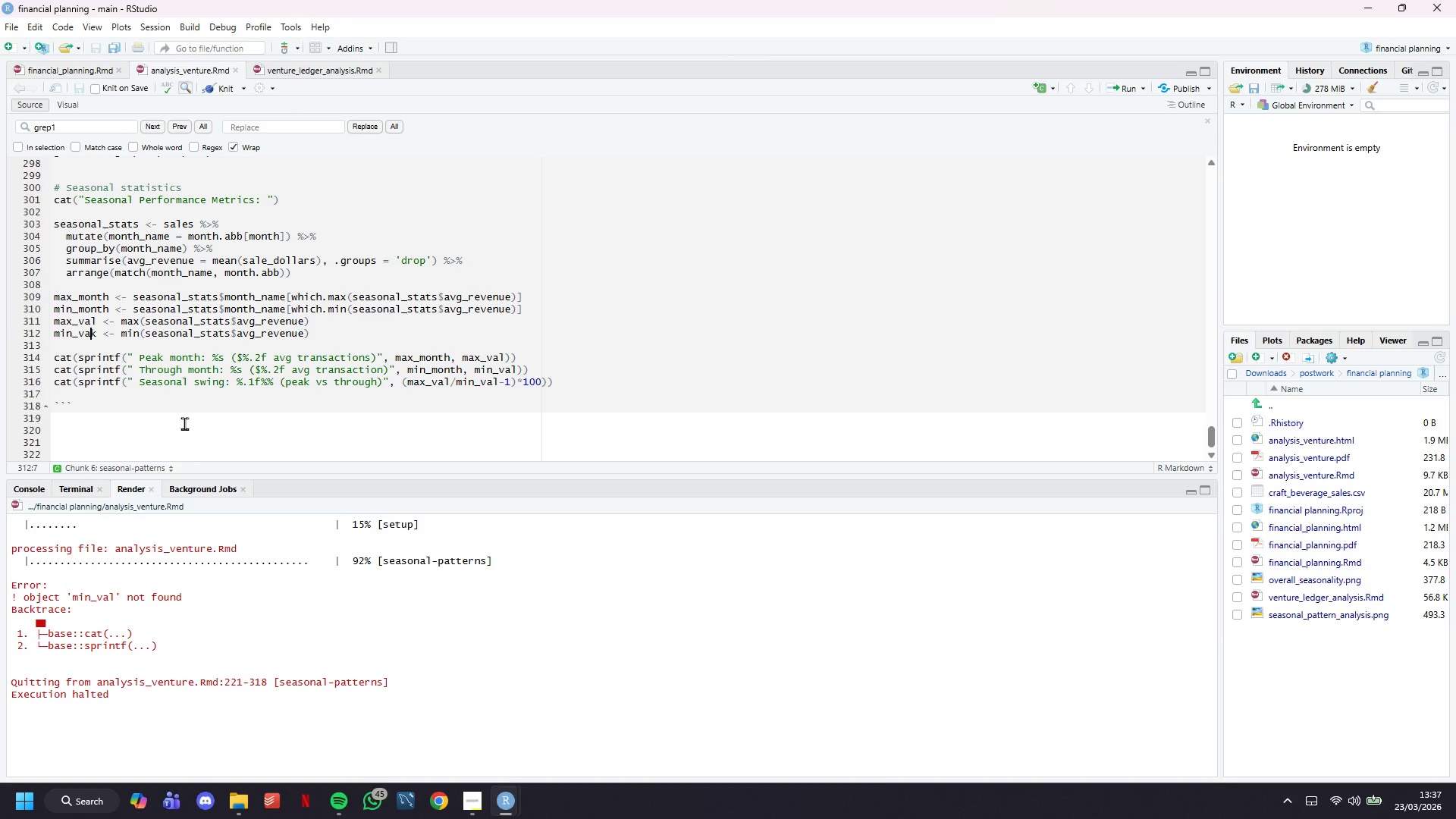 
key(ArrowRight)
 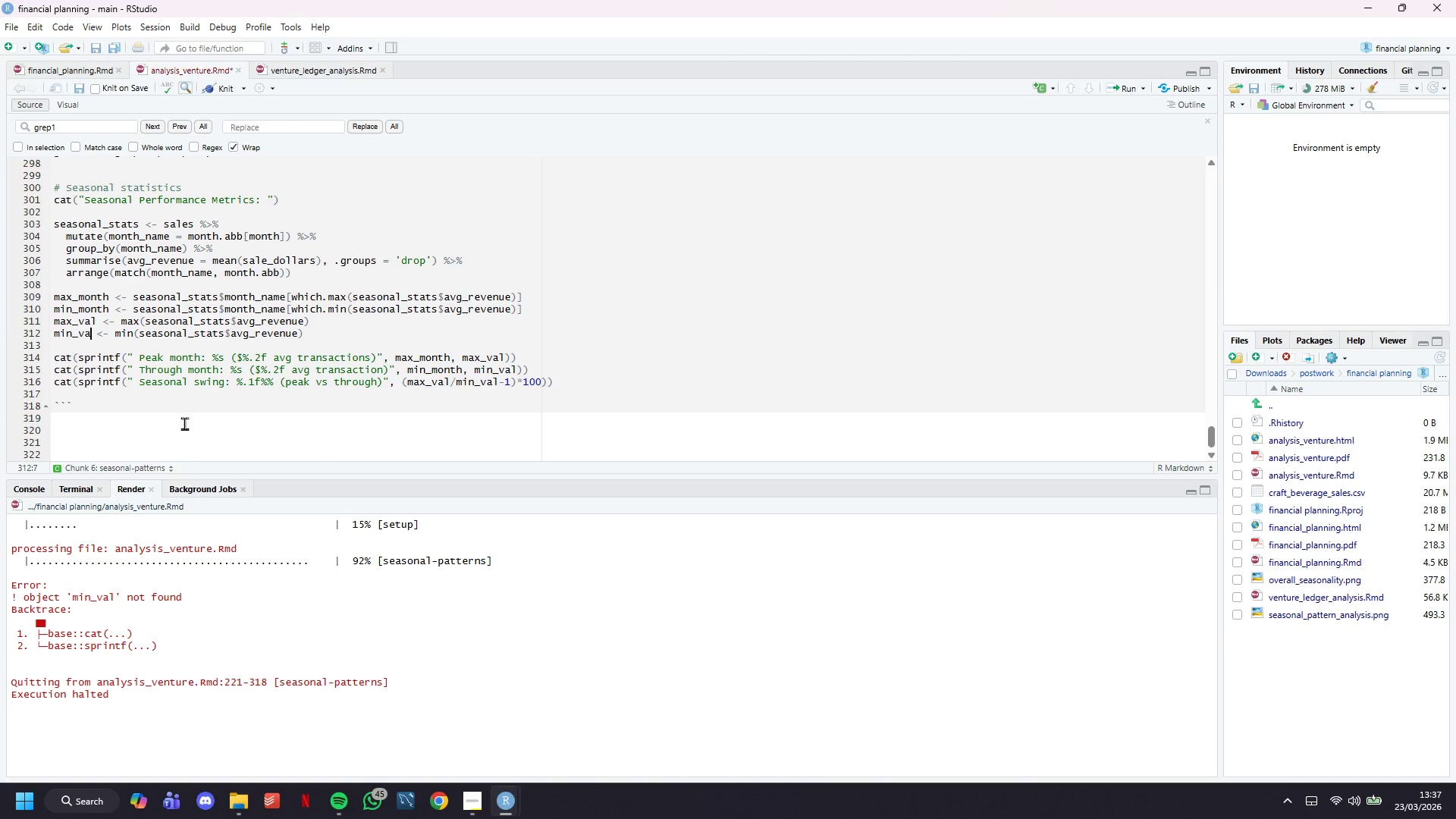 
key(Backspace)
 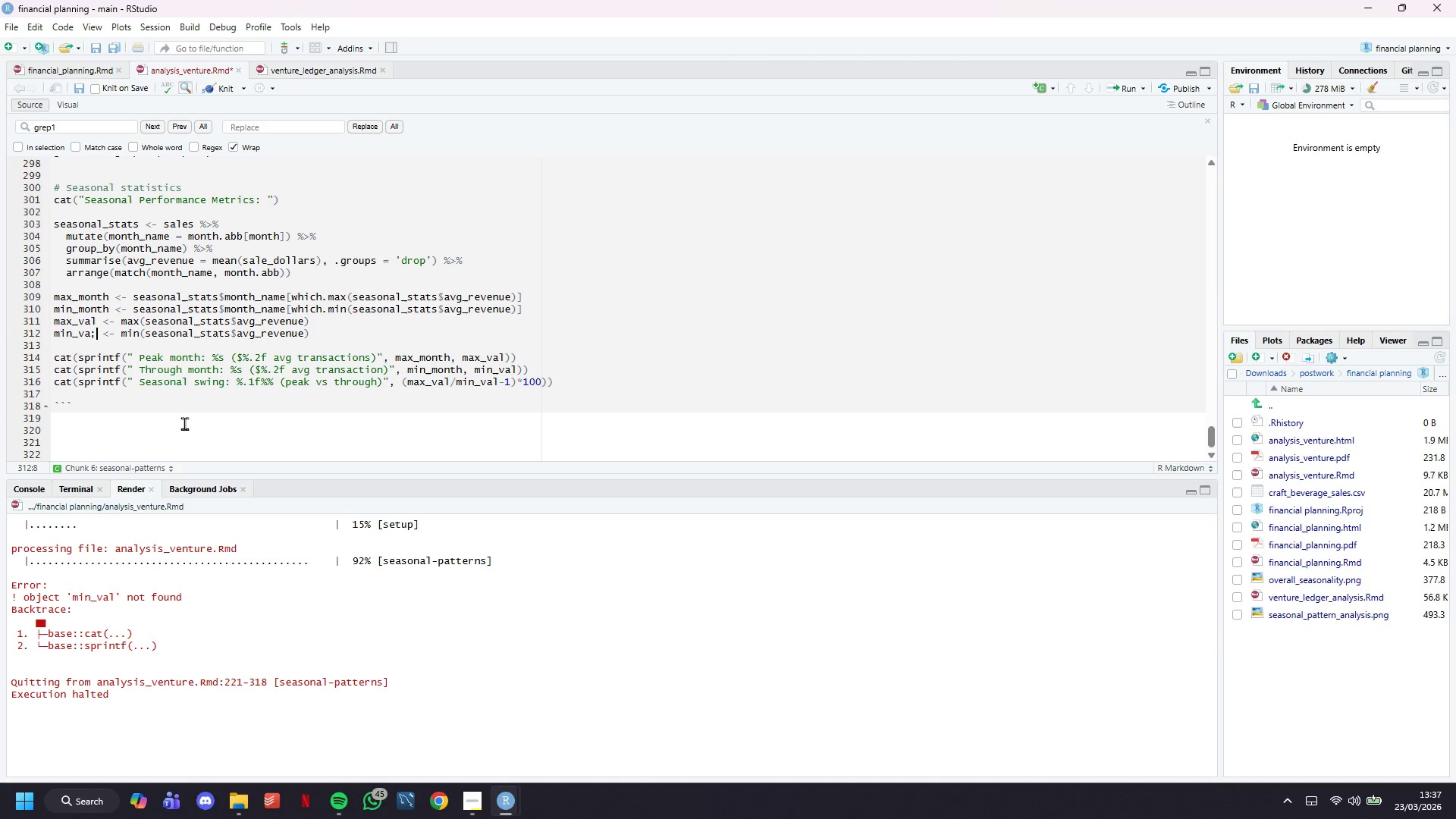 
key(Semicolon)
 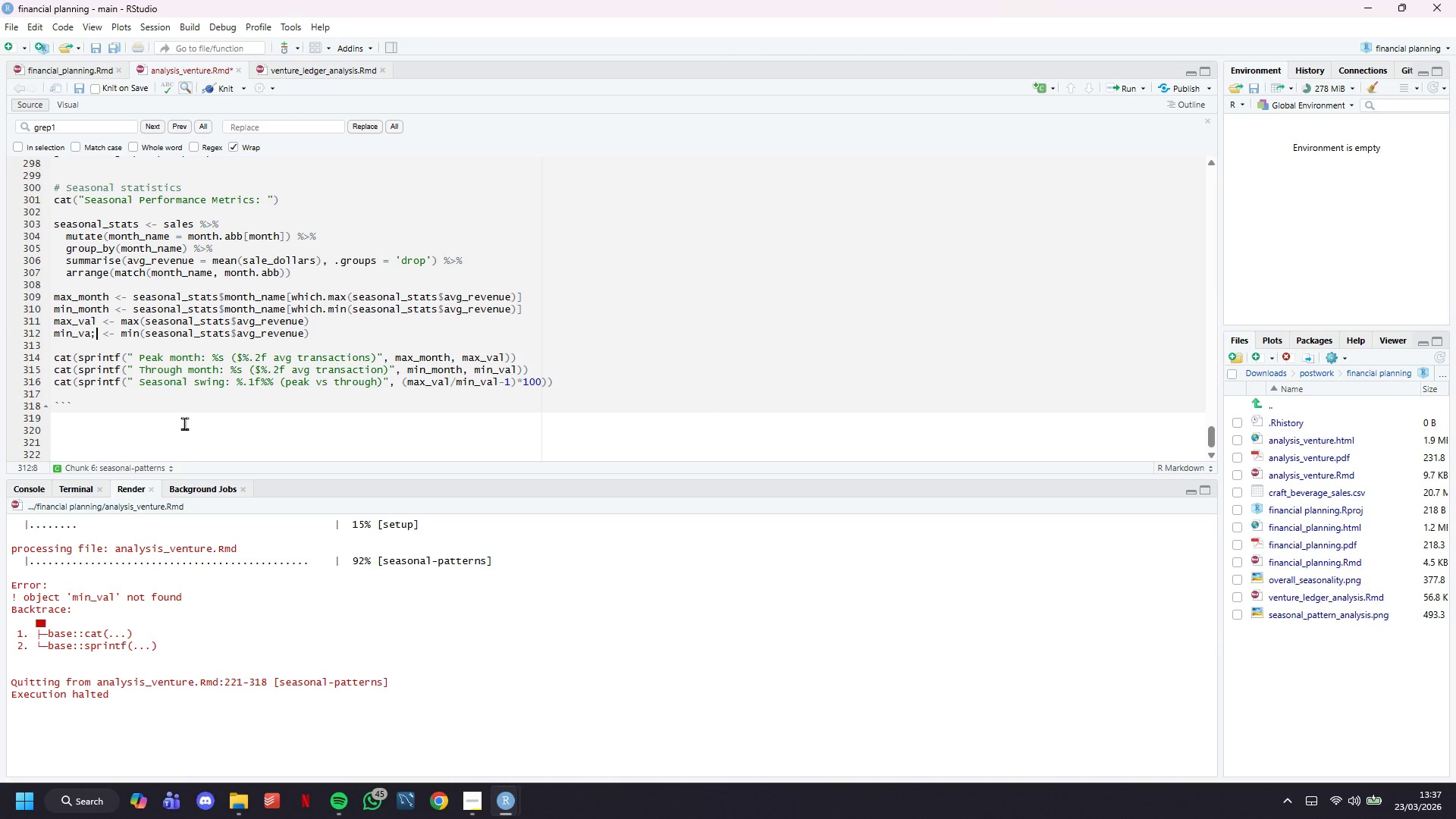 
key(Backspace)
 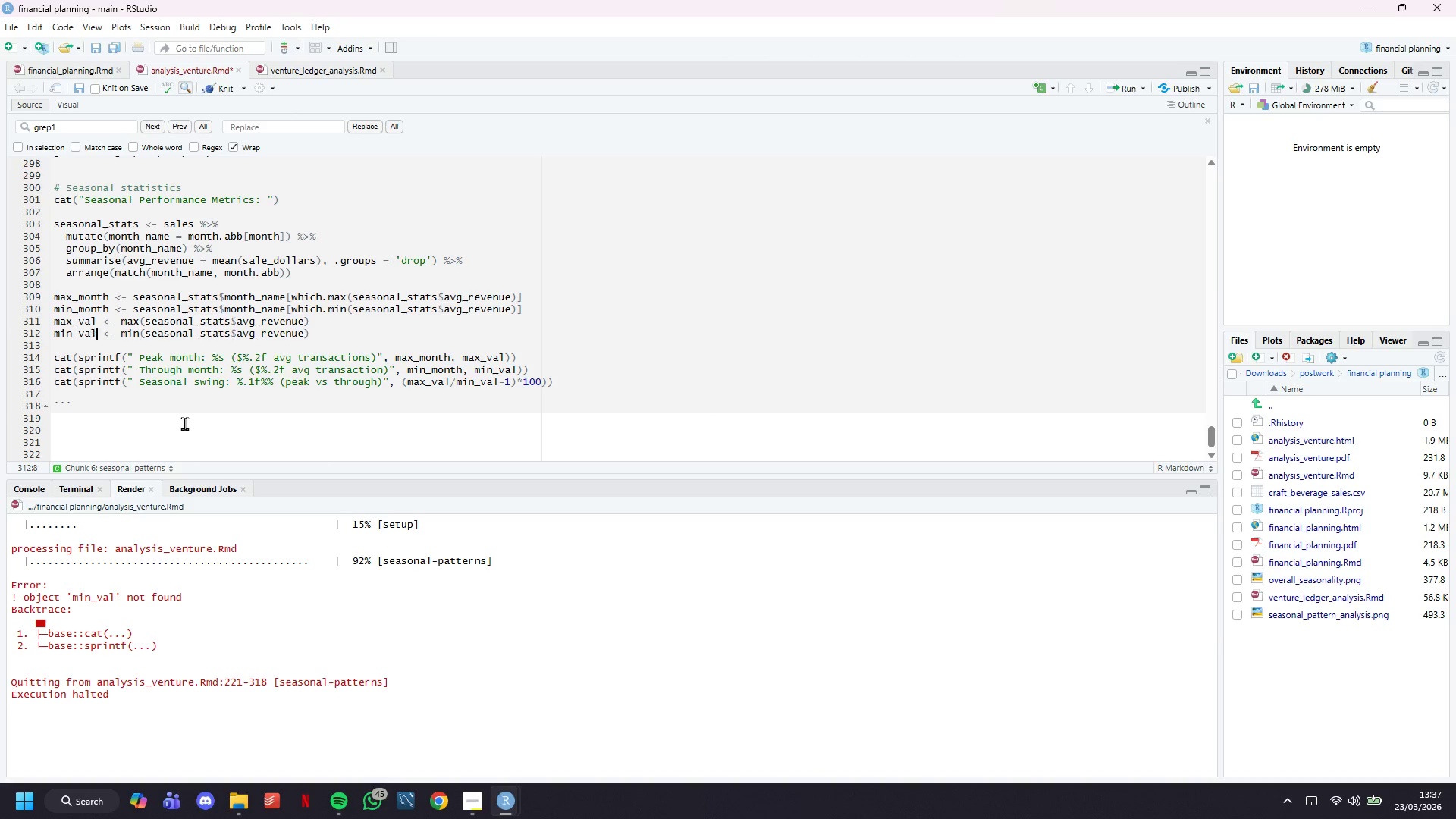 
key(L)
 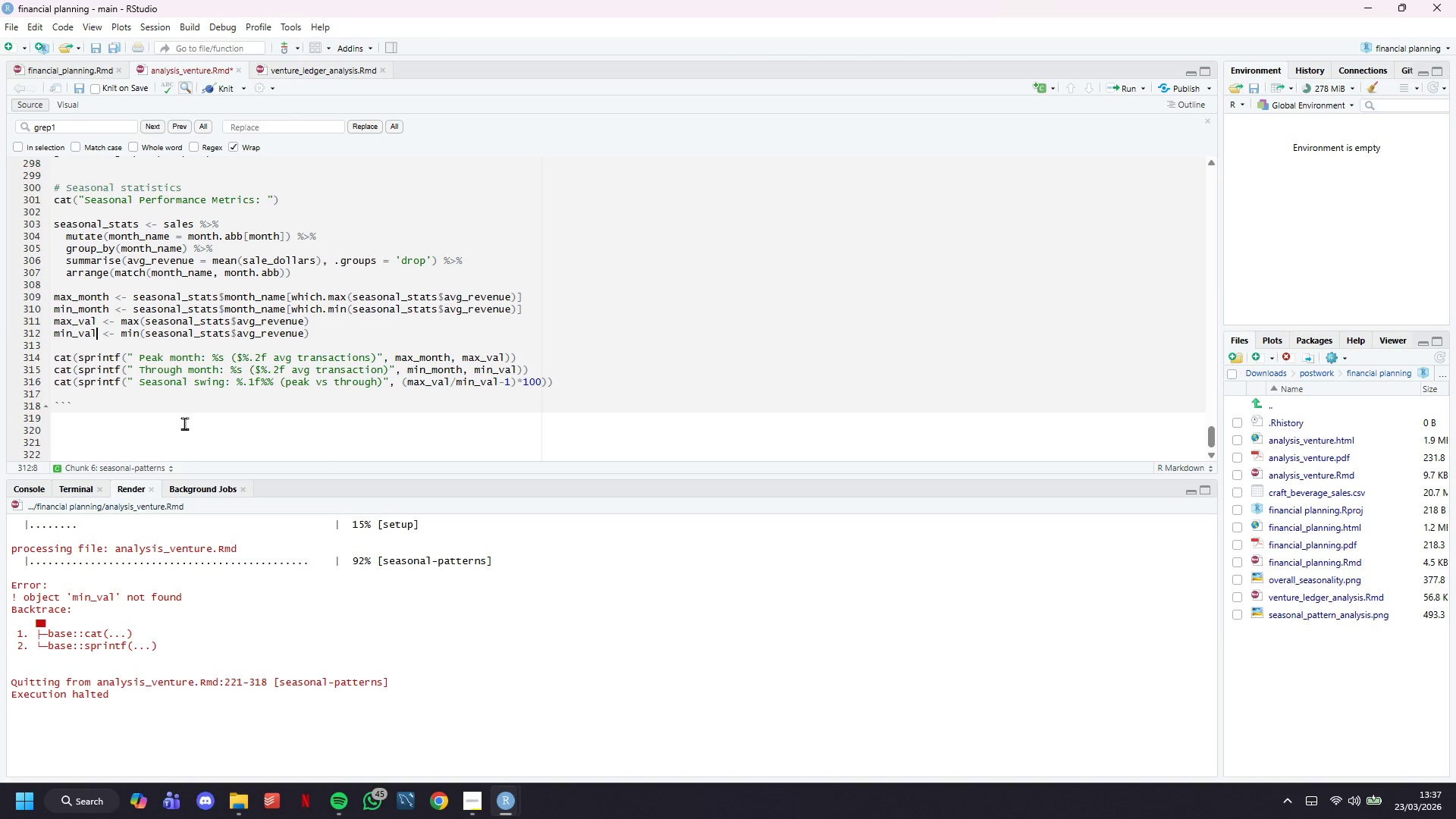 
key(Control+S)
 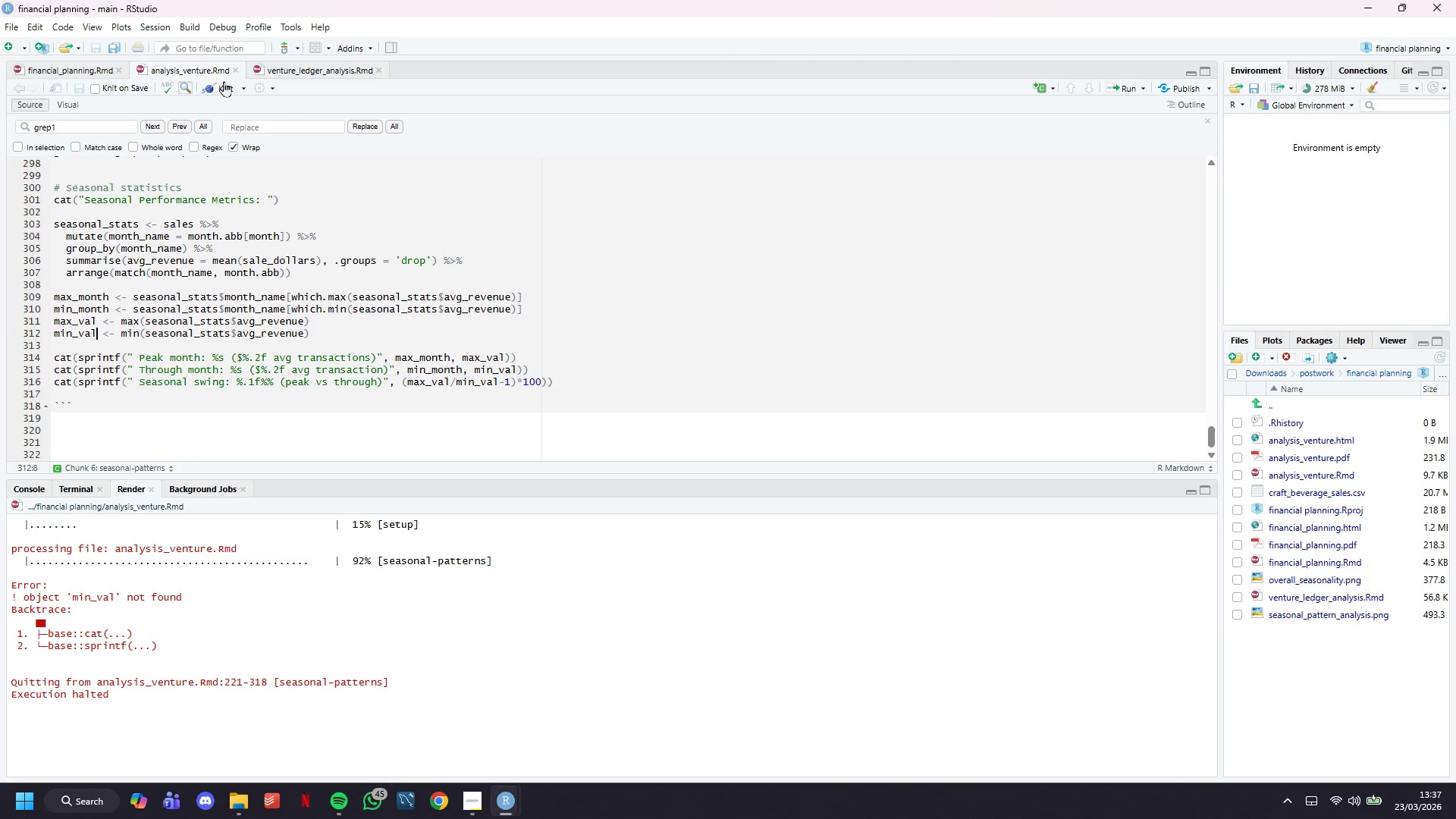 
left_click([223, 86])
 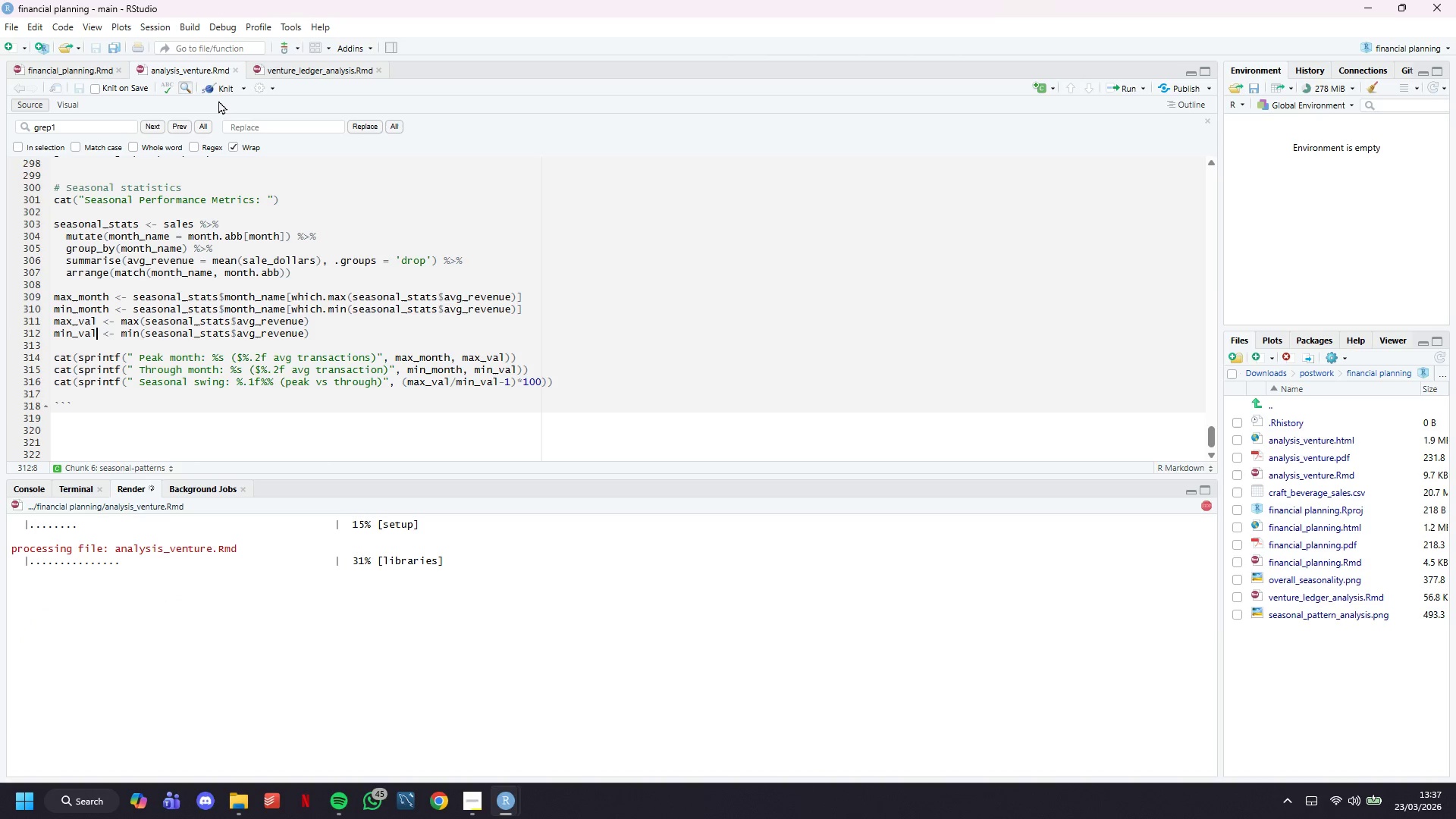 
left_click([218, 89])
 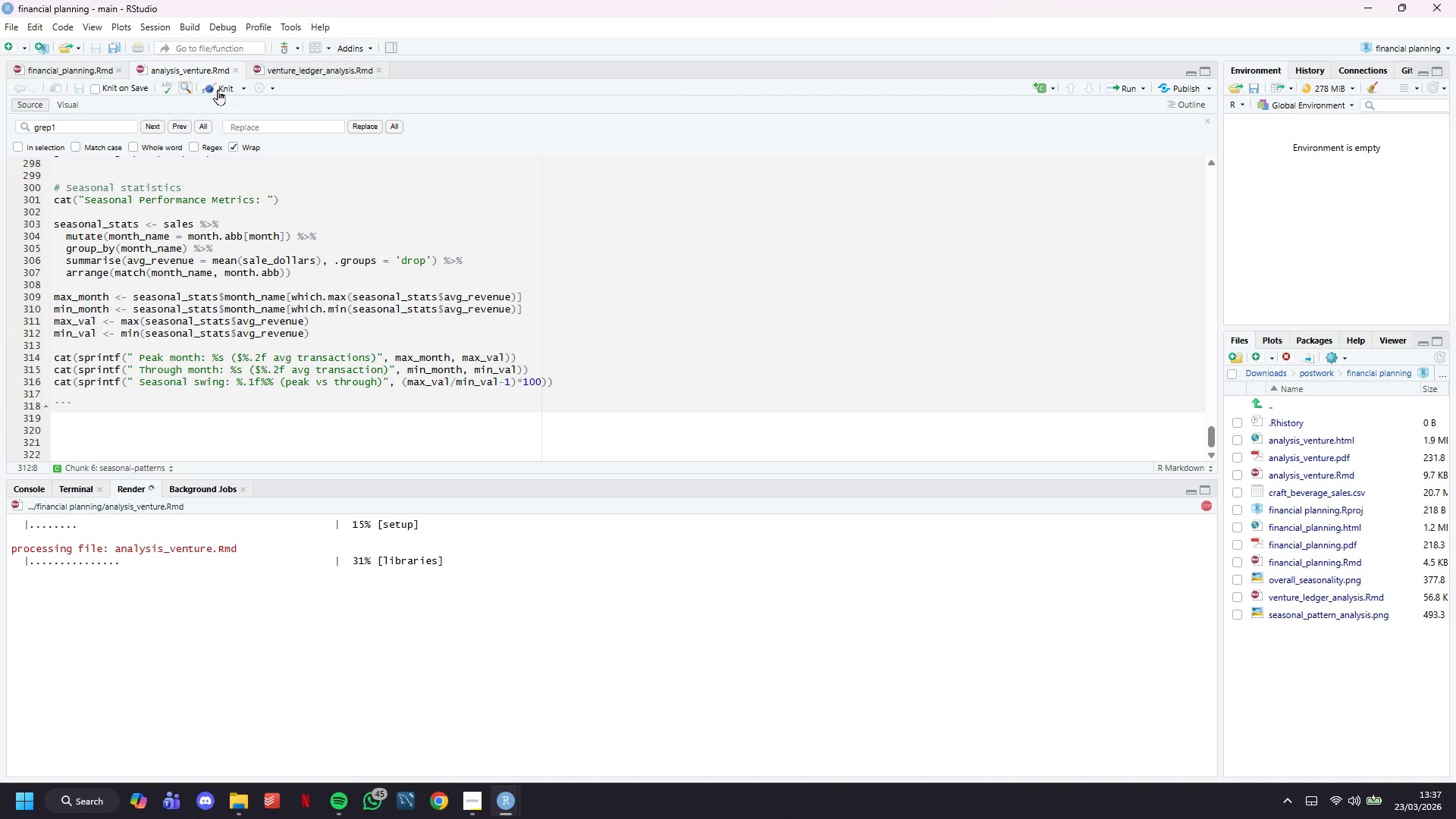 
left_click([218, 89])
 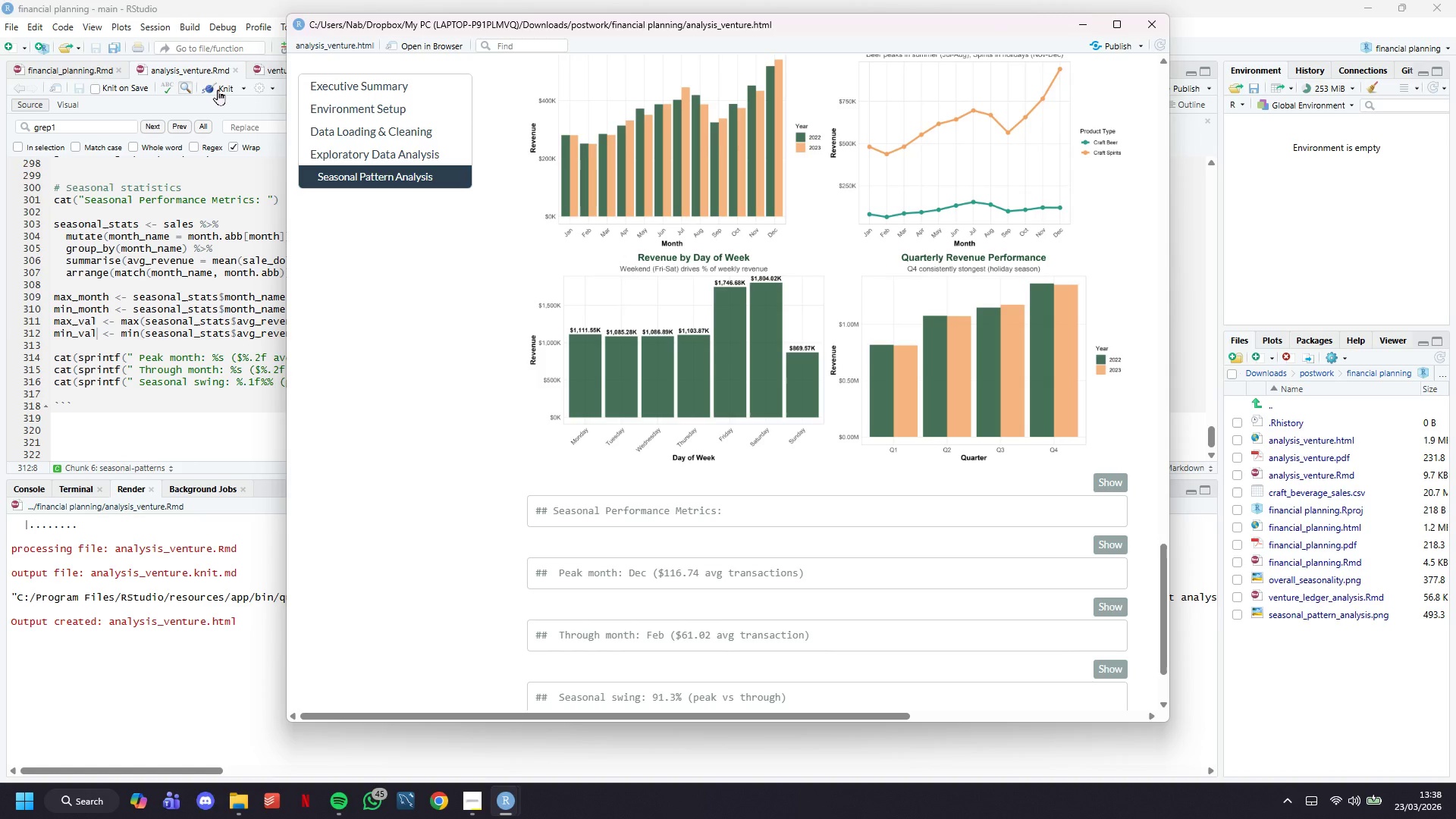 
wait(48.59)
 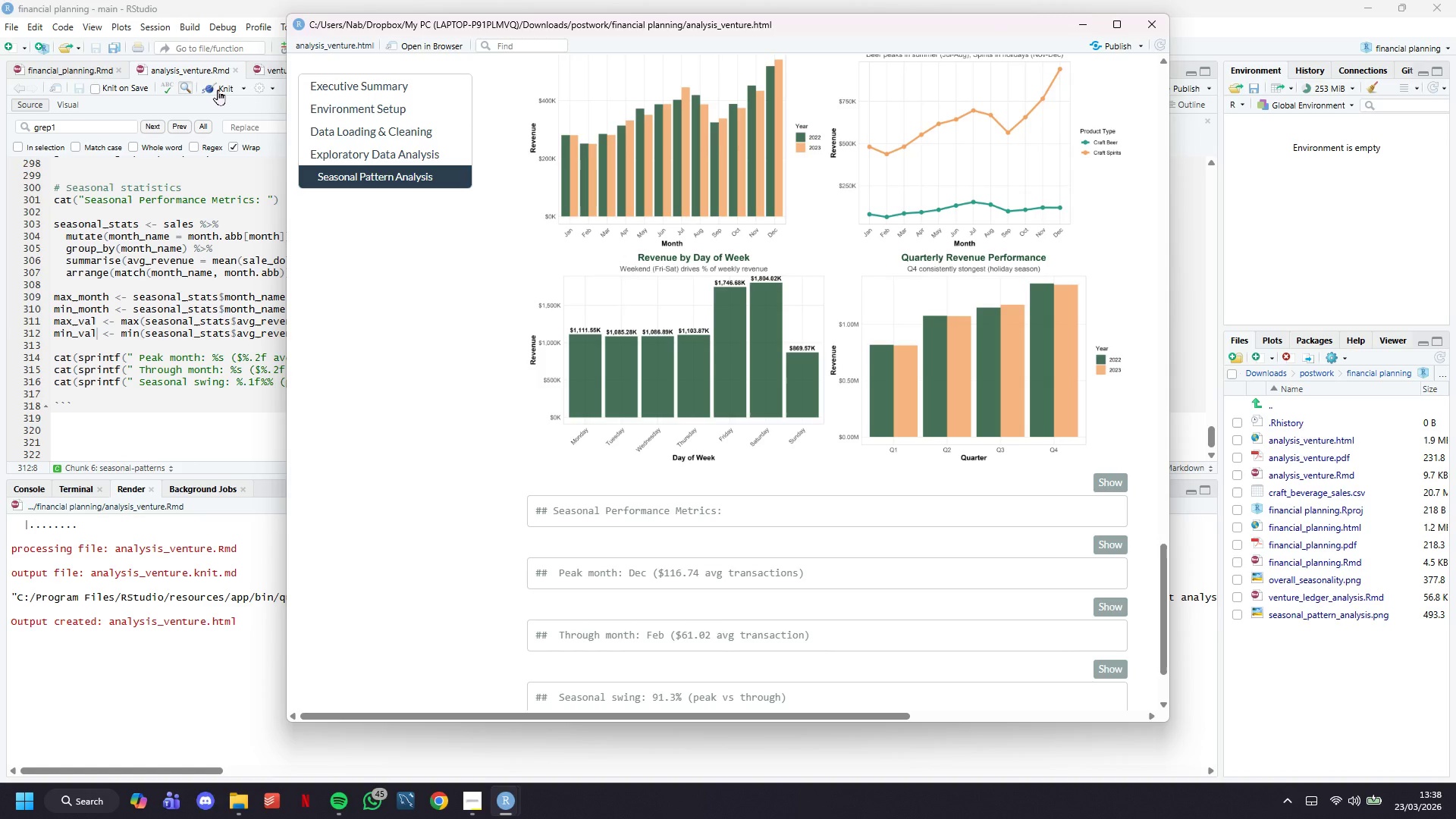 
left_click([118, 242])
 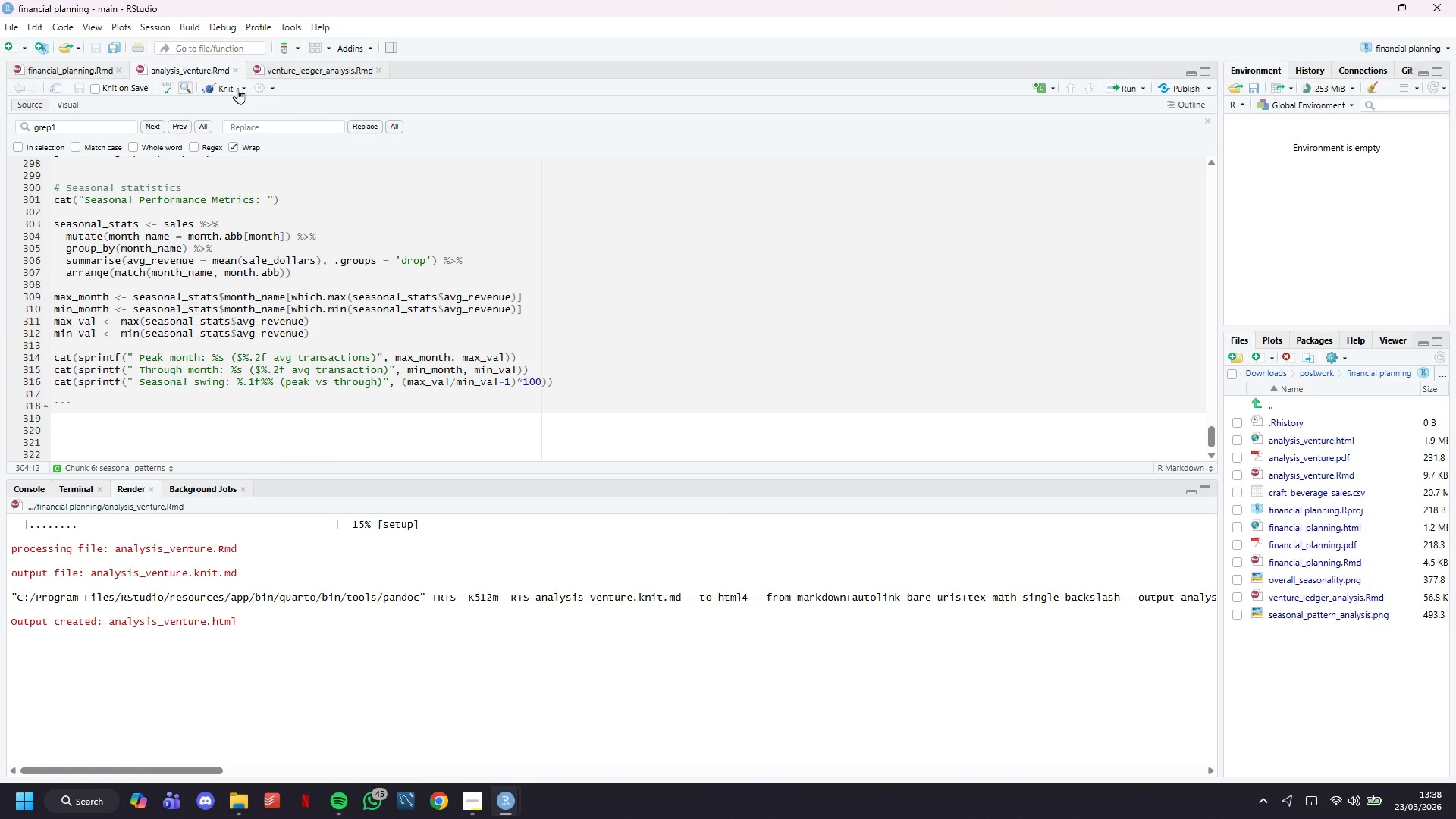 
left_click([243, 87])
 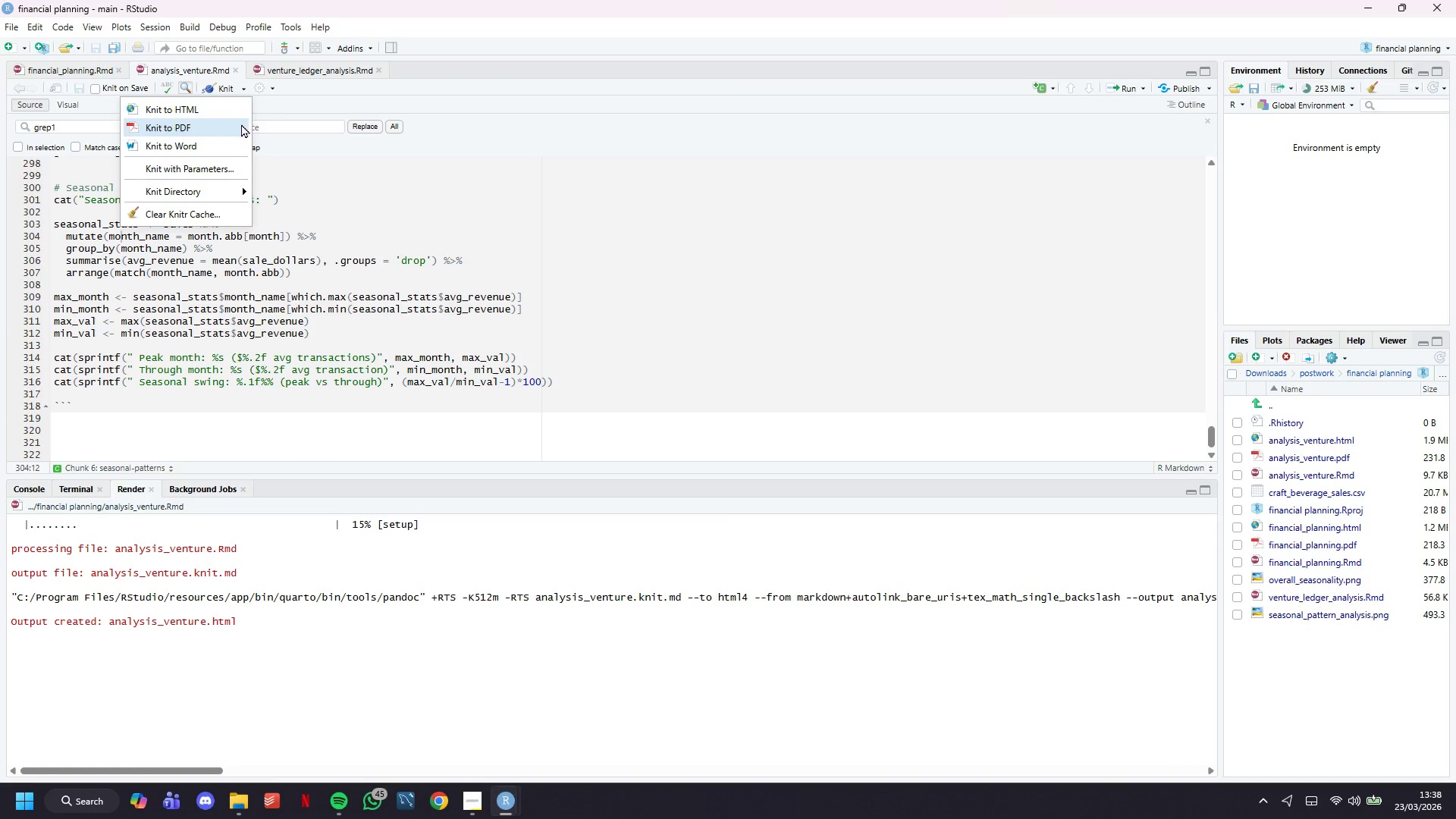 
left_click([241, 124])
 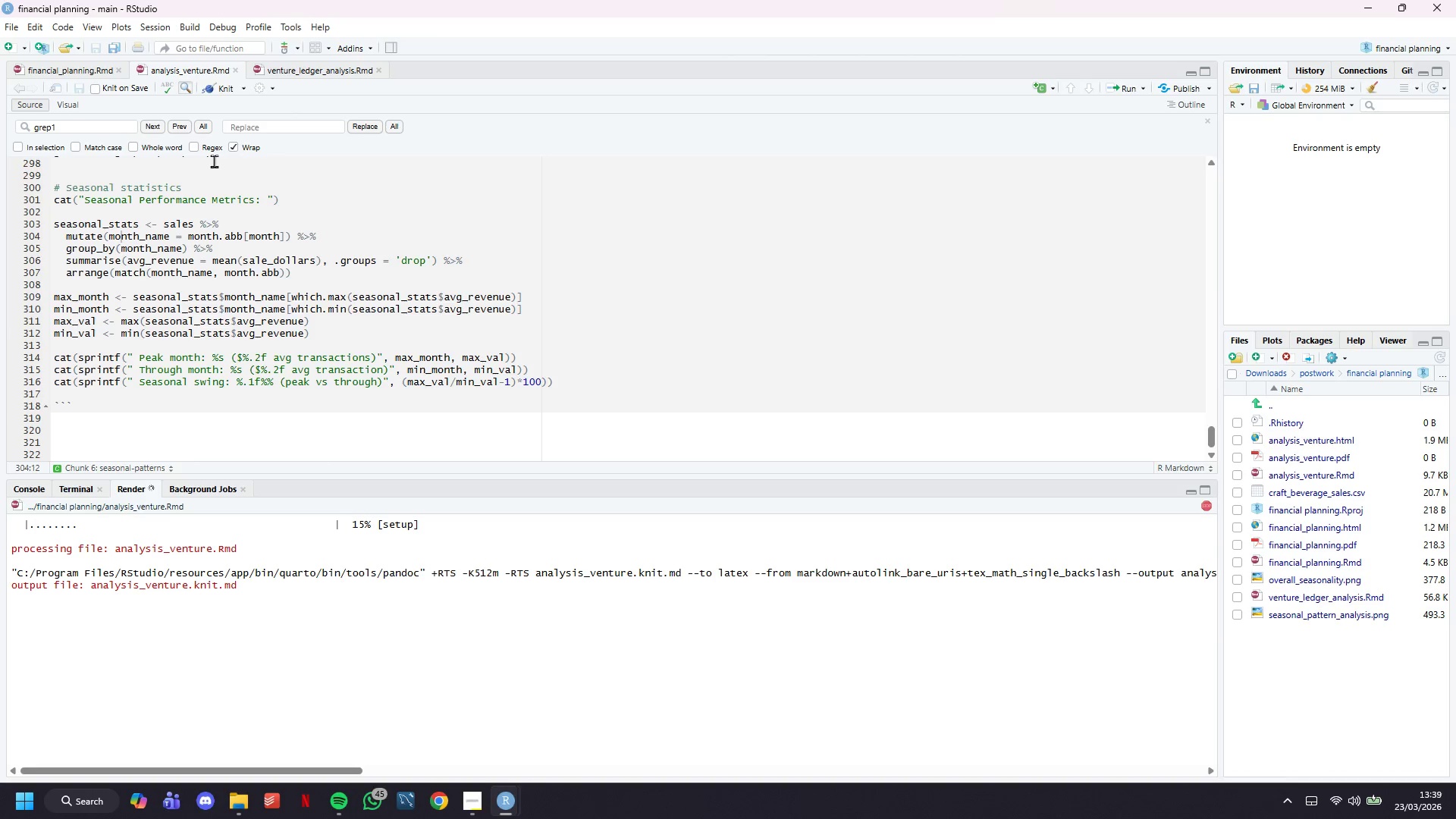 
wait(19.42)
 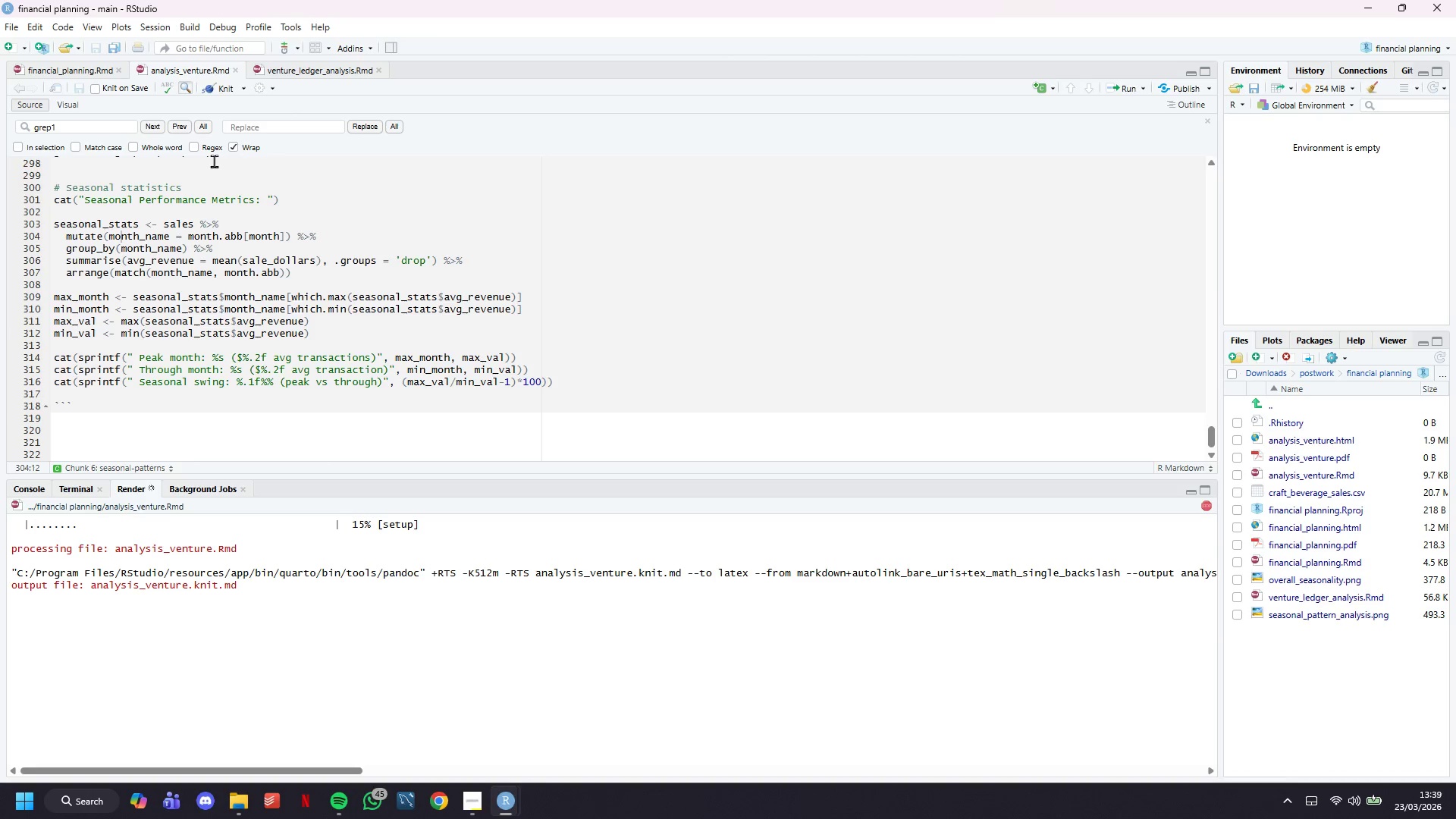 
scroll: coordinate [808, 320], scroll_direction: down, amount: 20.0
 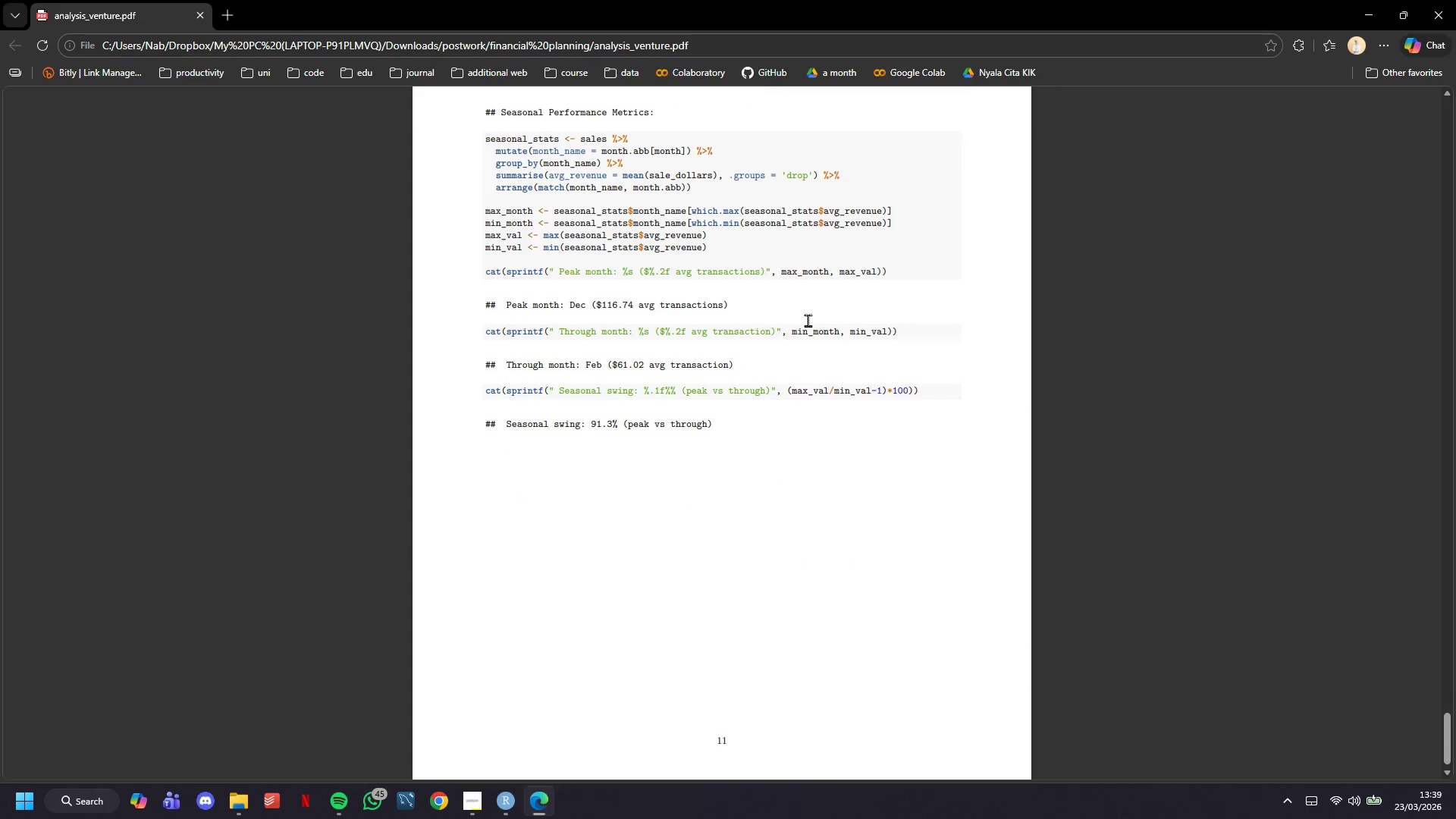 
scroll: coordinate [808, 320], scroll_direction: up, amount: 1.0
 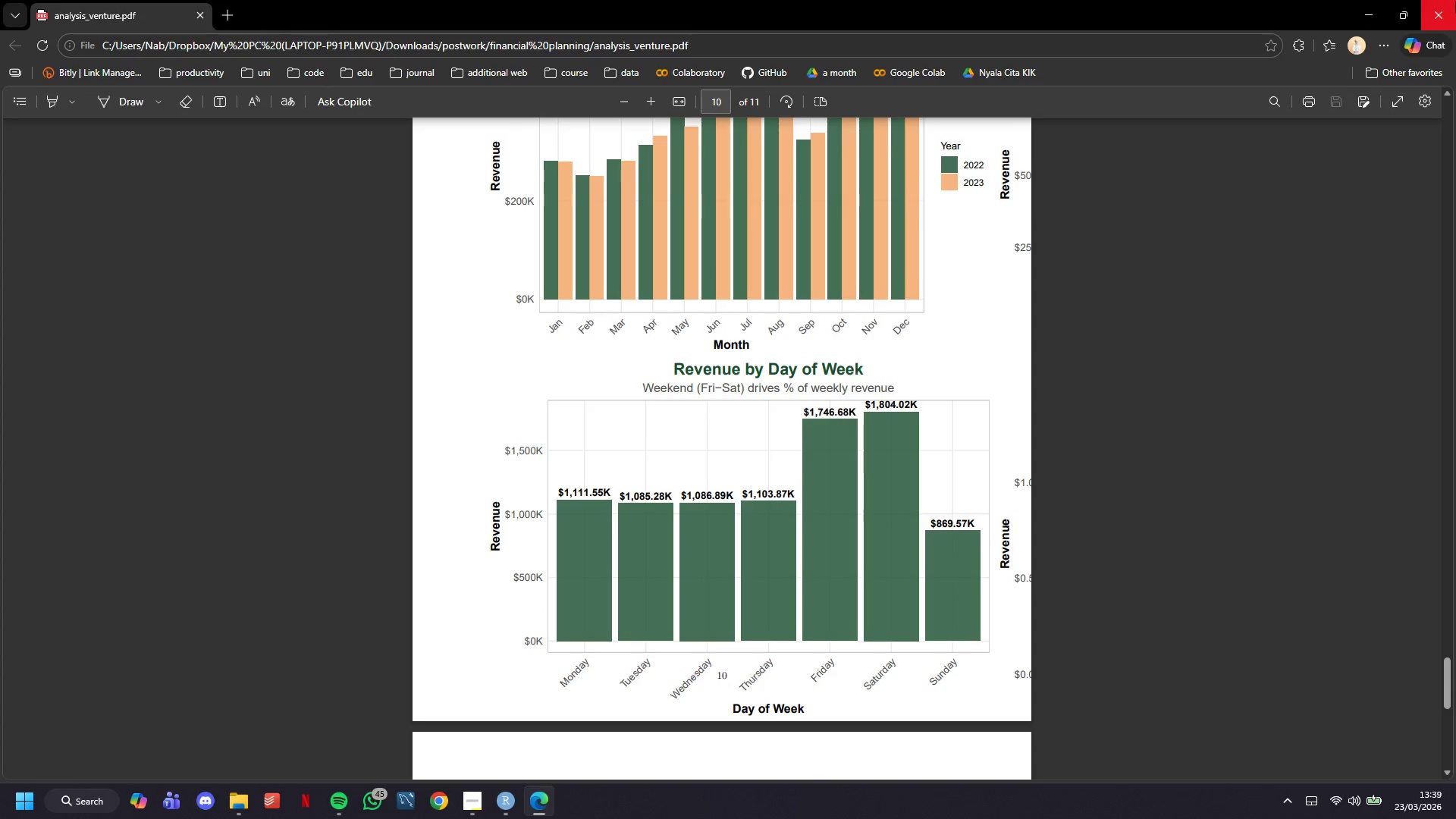 
left_click([1442, 0])
 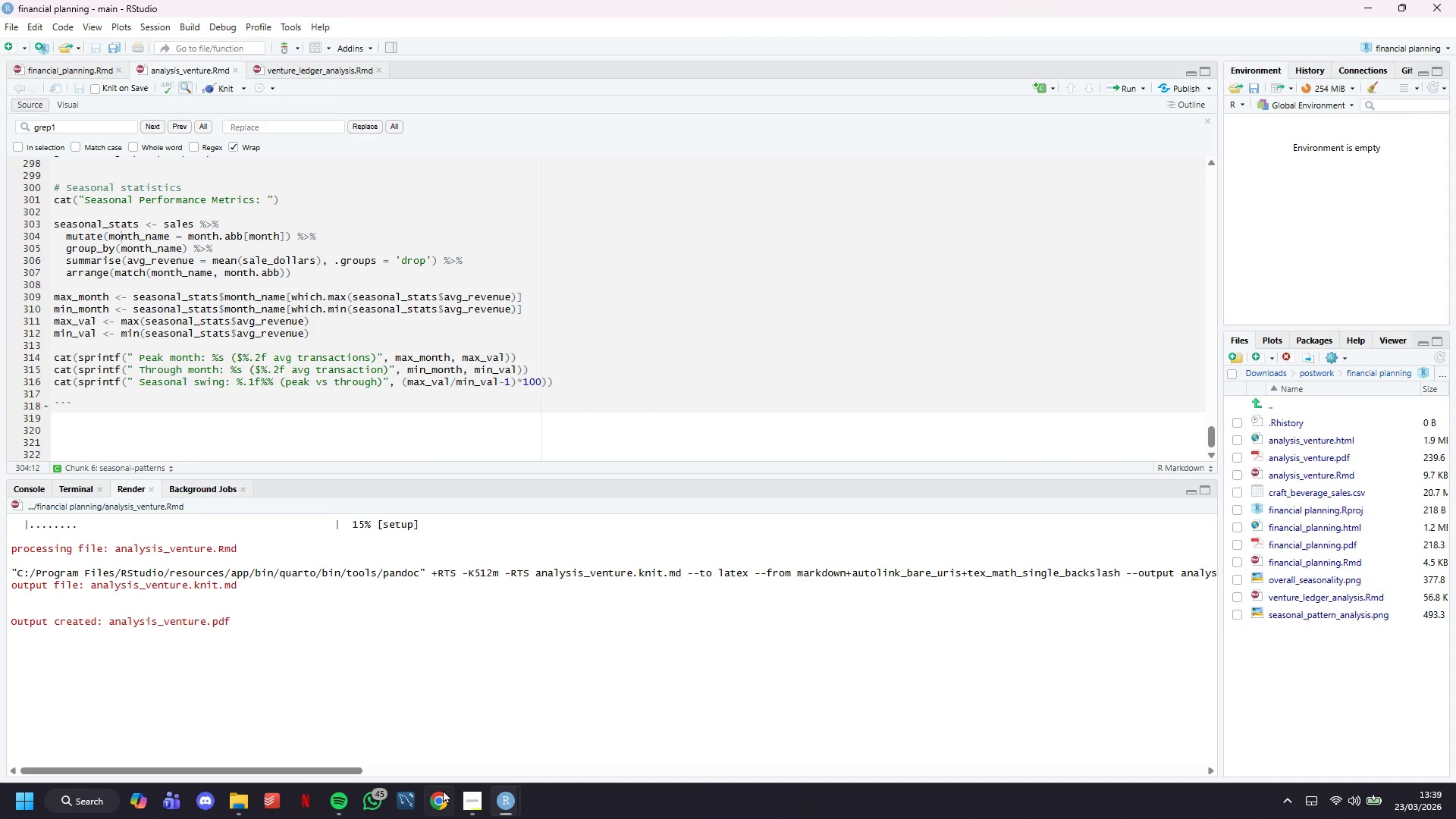 
left_click([469, 801])